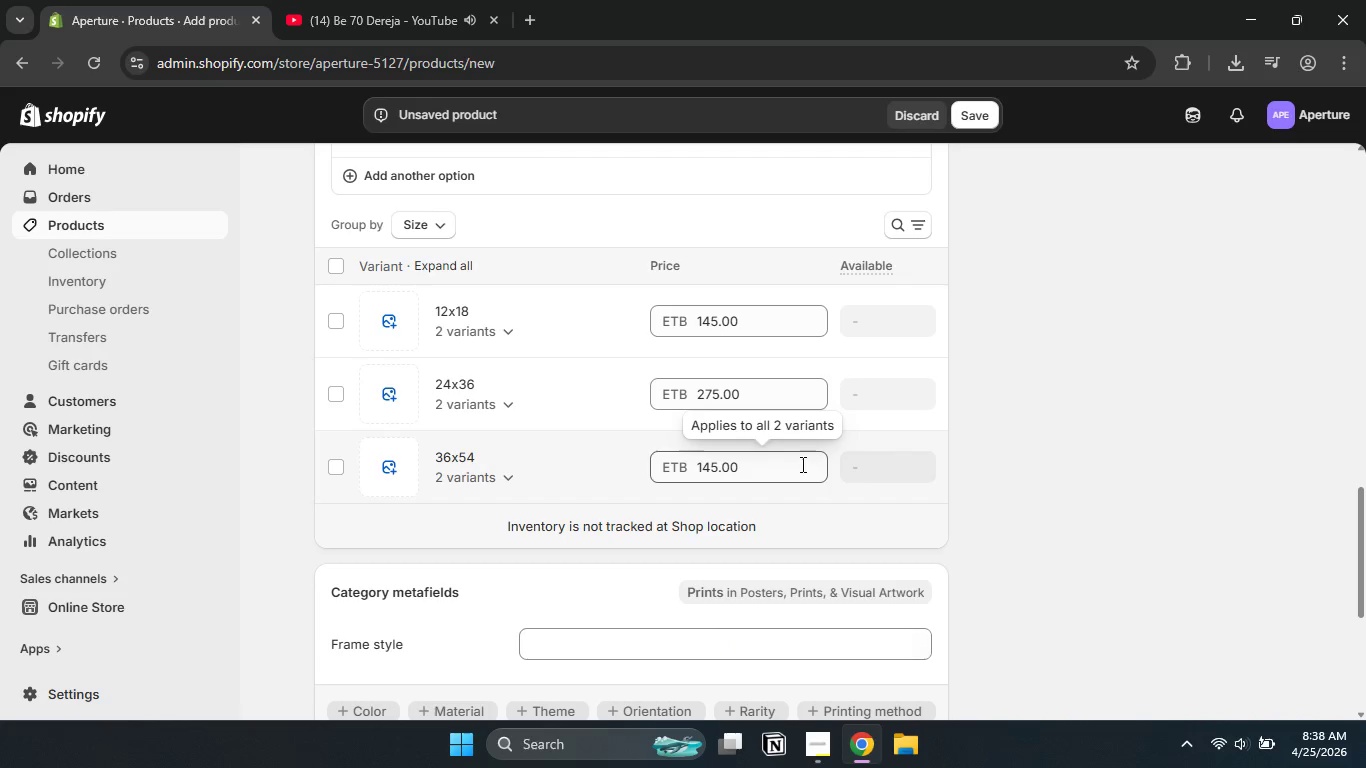 
scroll: coordinate [508, 486], scroll_direction: down, amount: 1.0
 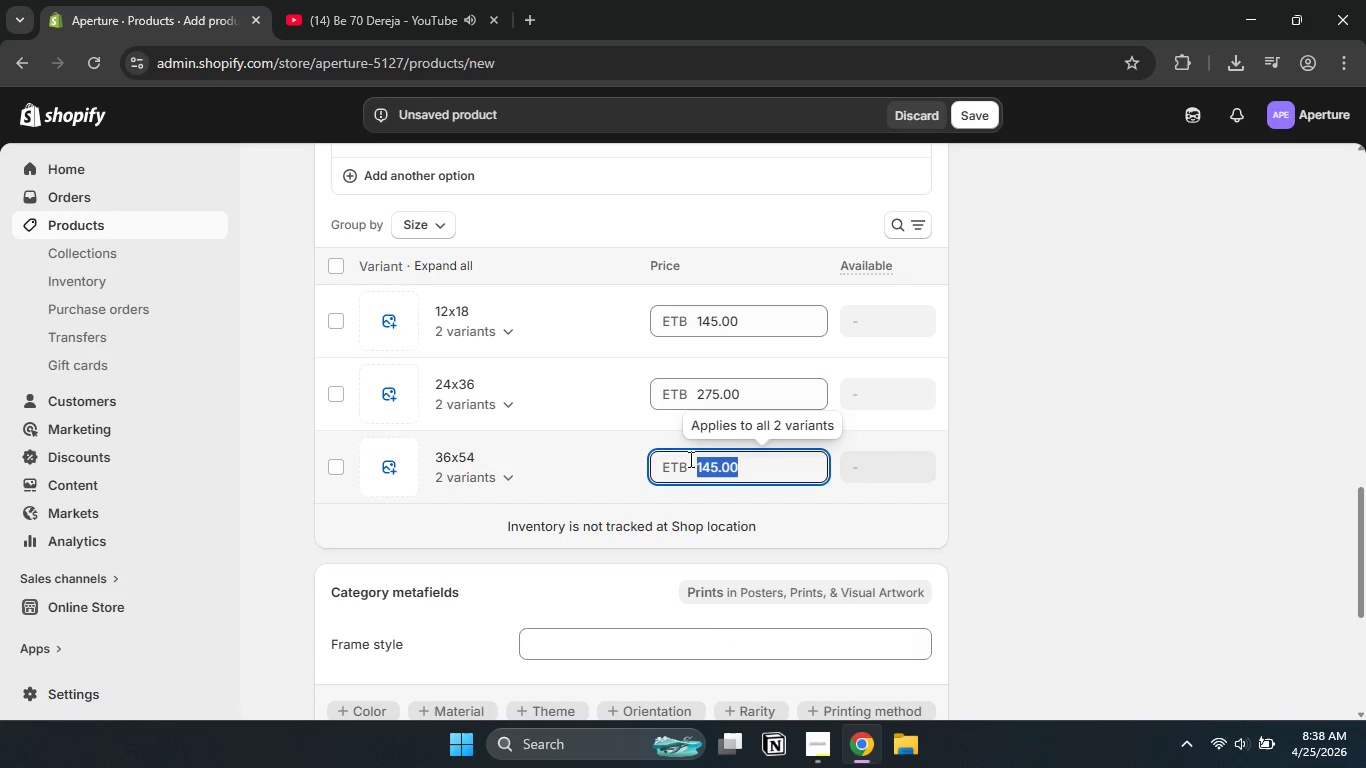 
left_click_drag(start_coordinate=[781, 472], to_coordinate=[689, 459])
 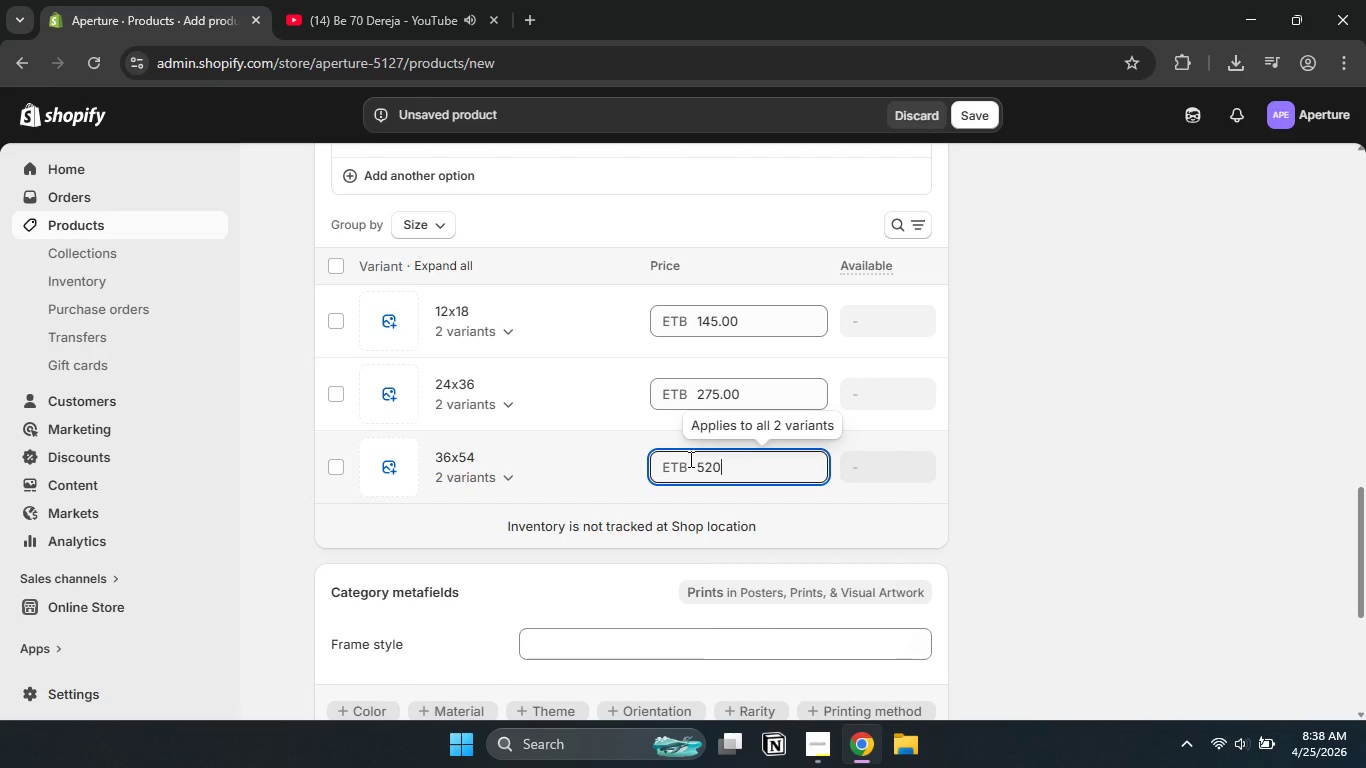 
key(Numpad5)
 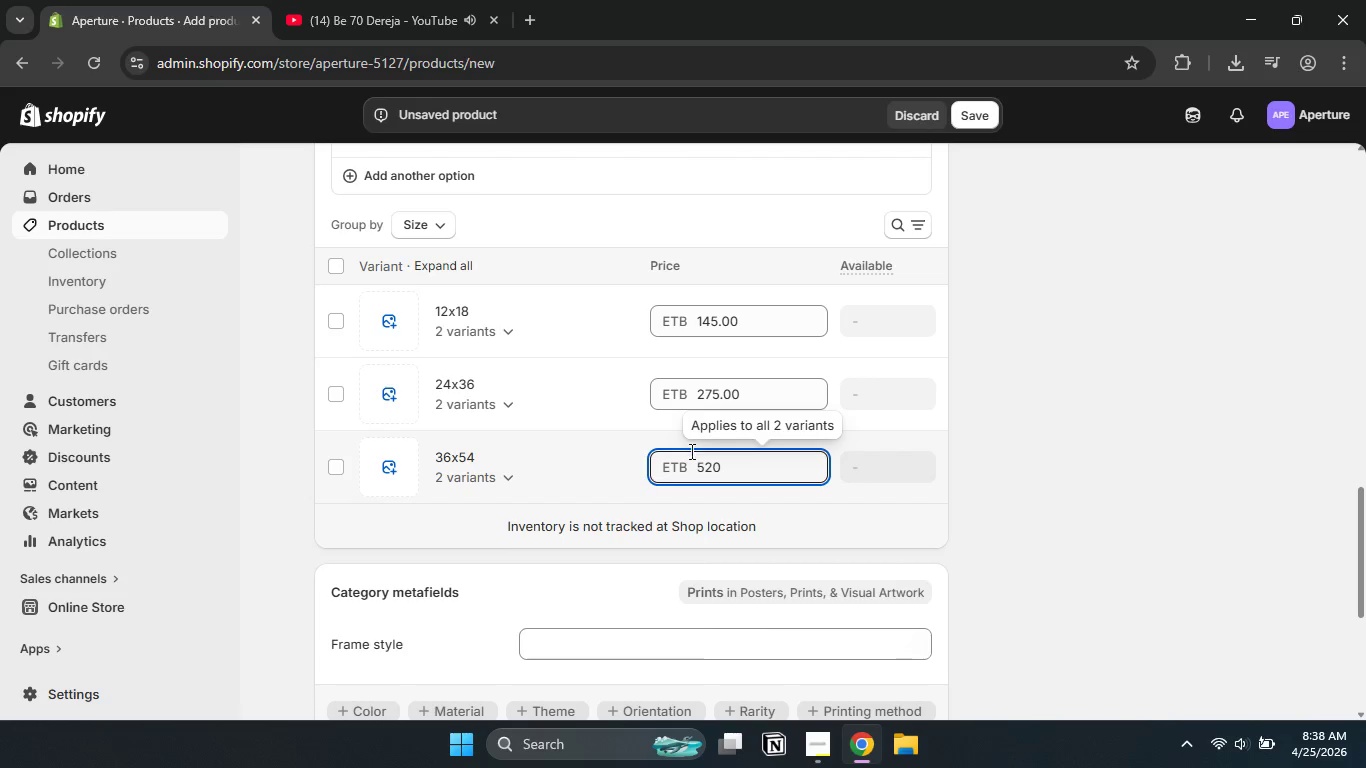 
key(Numpad2)
 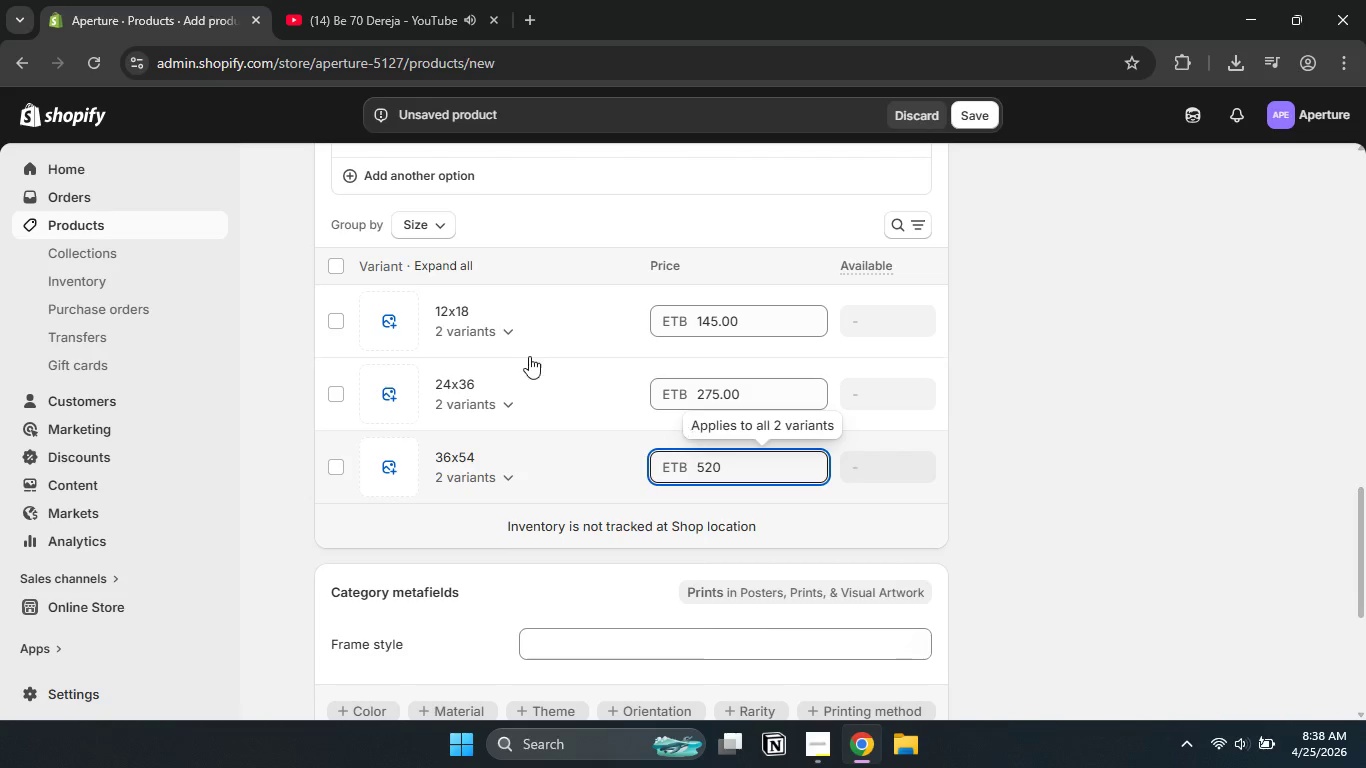 
key(Numpad0)
 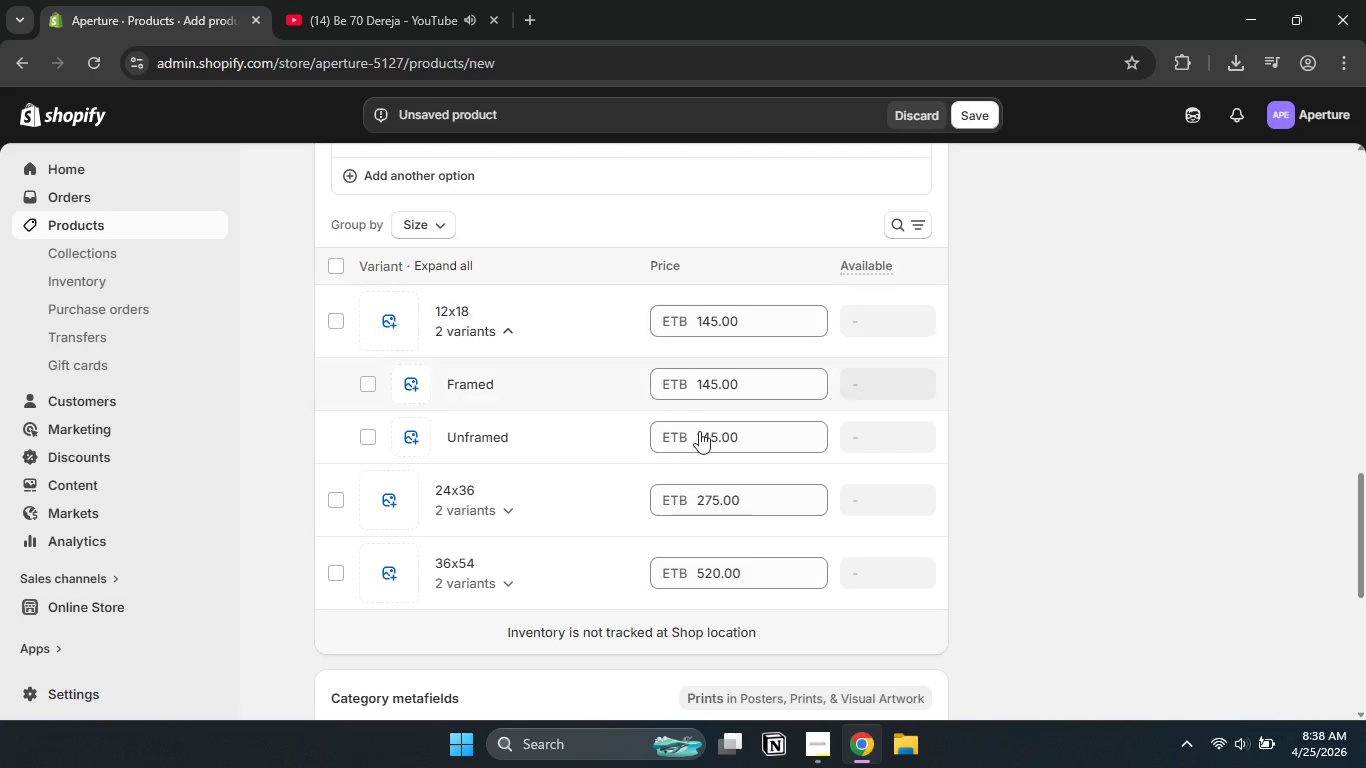 
left_click([507, 333])
 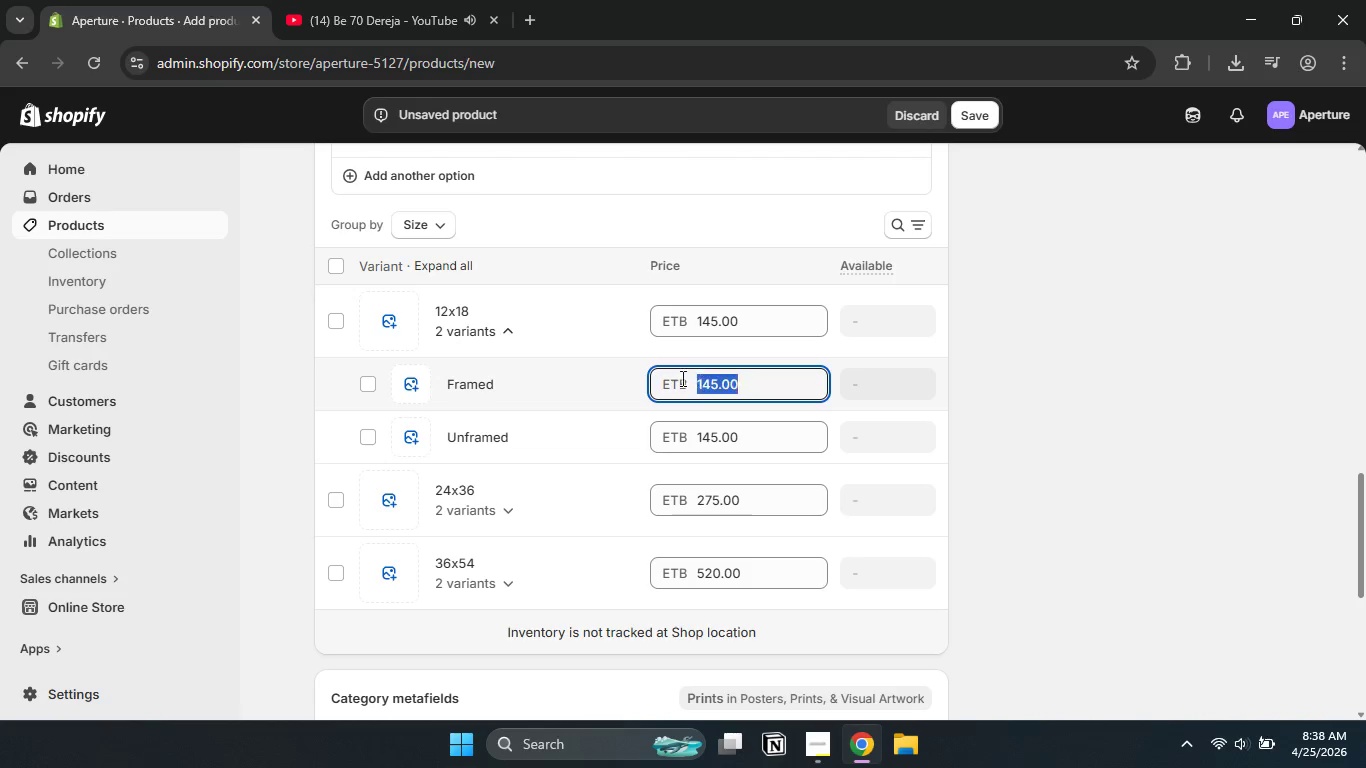 
left_click_drag(start_coordinate=[753, 390], to_coordinate=[653, 373])
 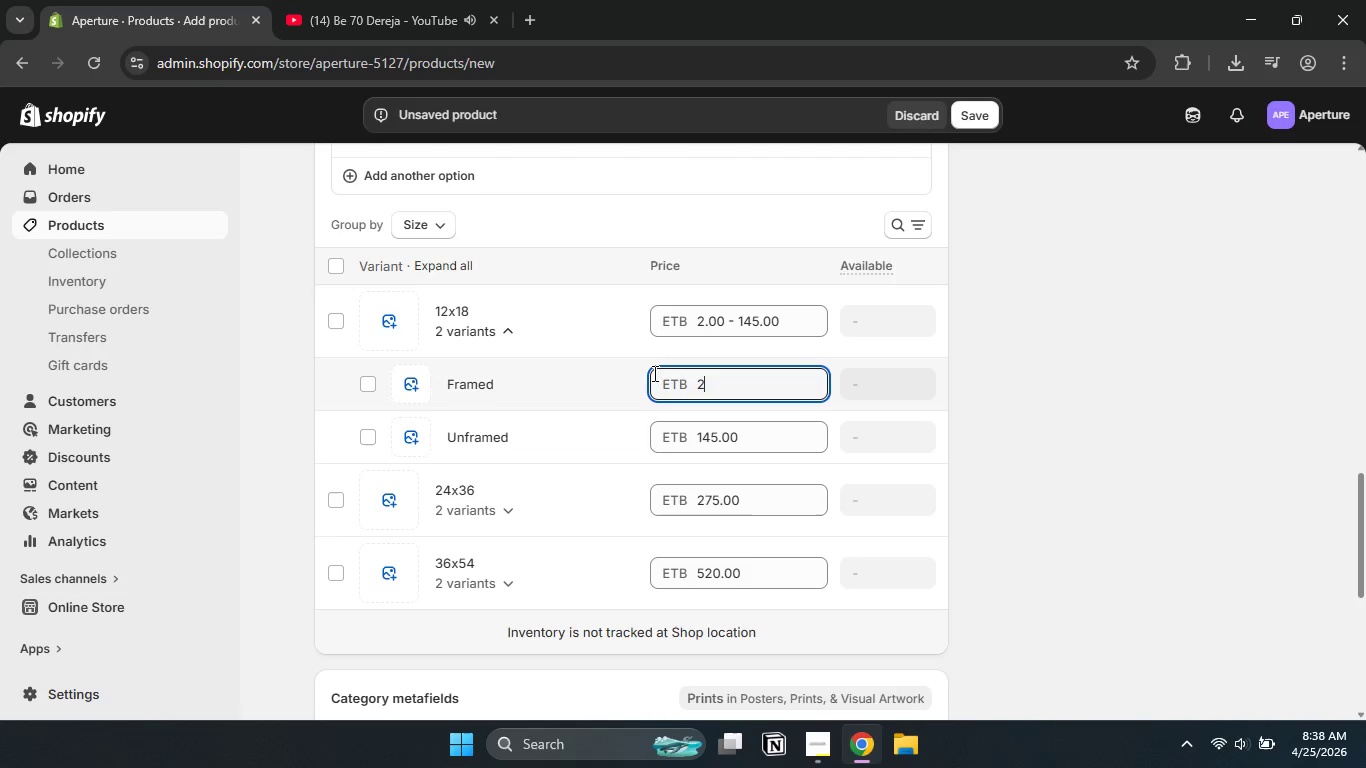 
key(Numpad2)
 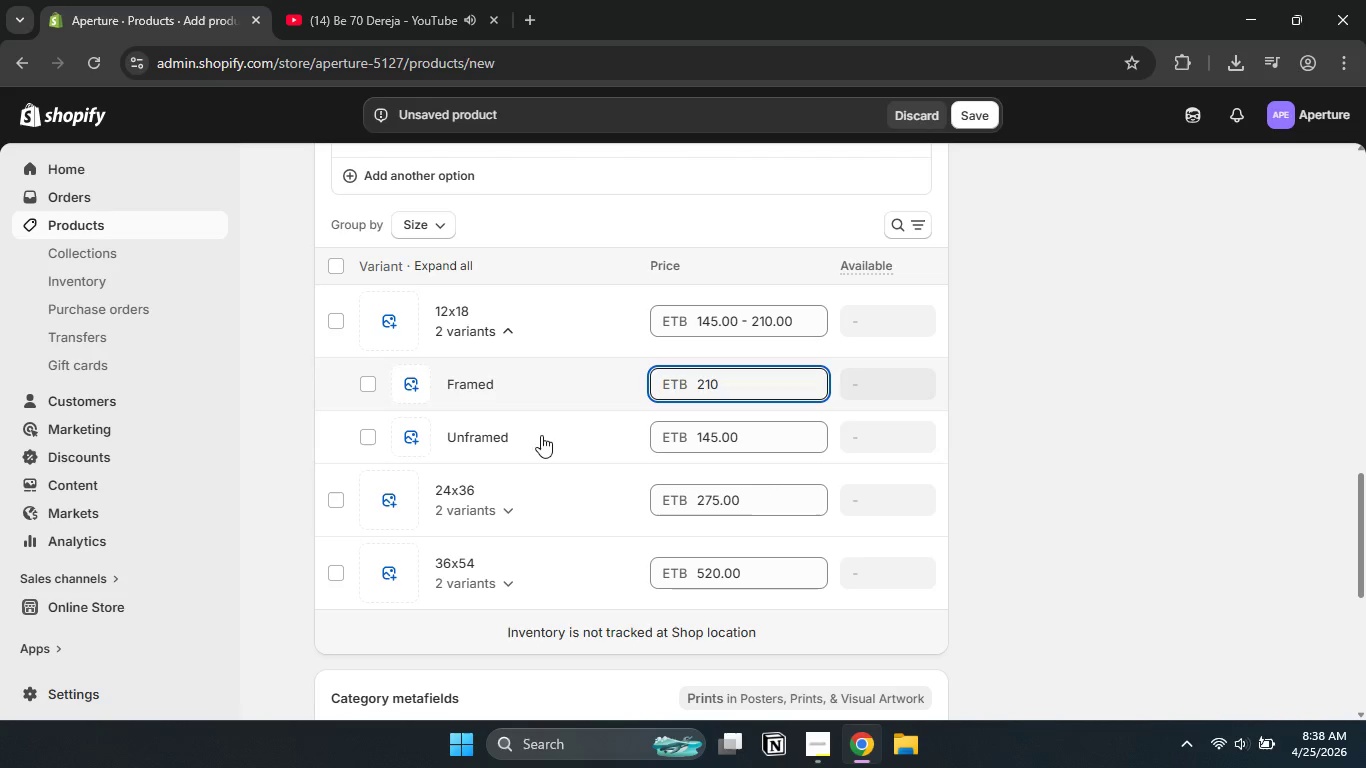 
key(Numpad1)
 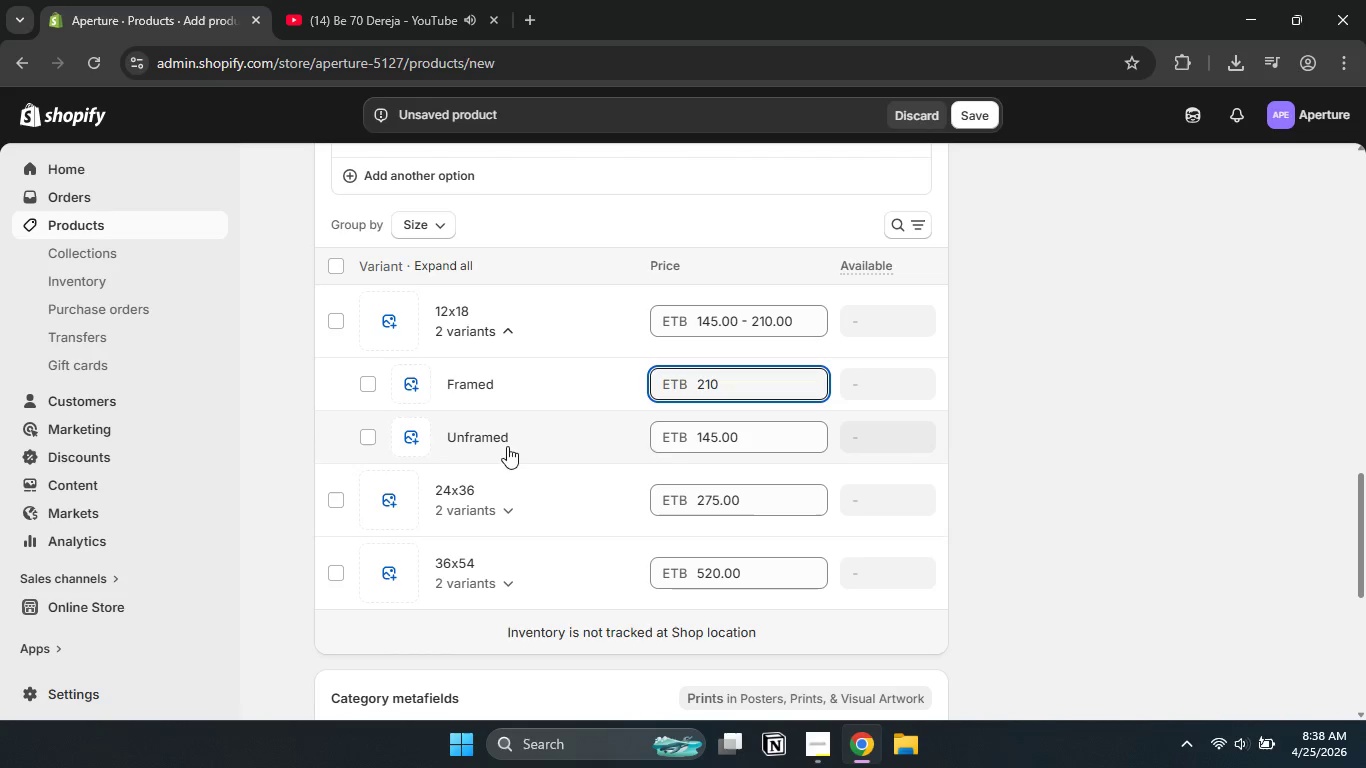 
key(Numpad0)
 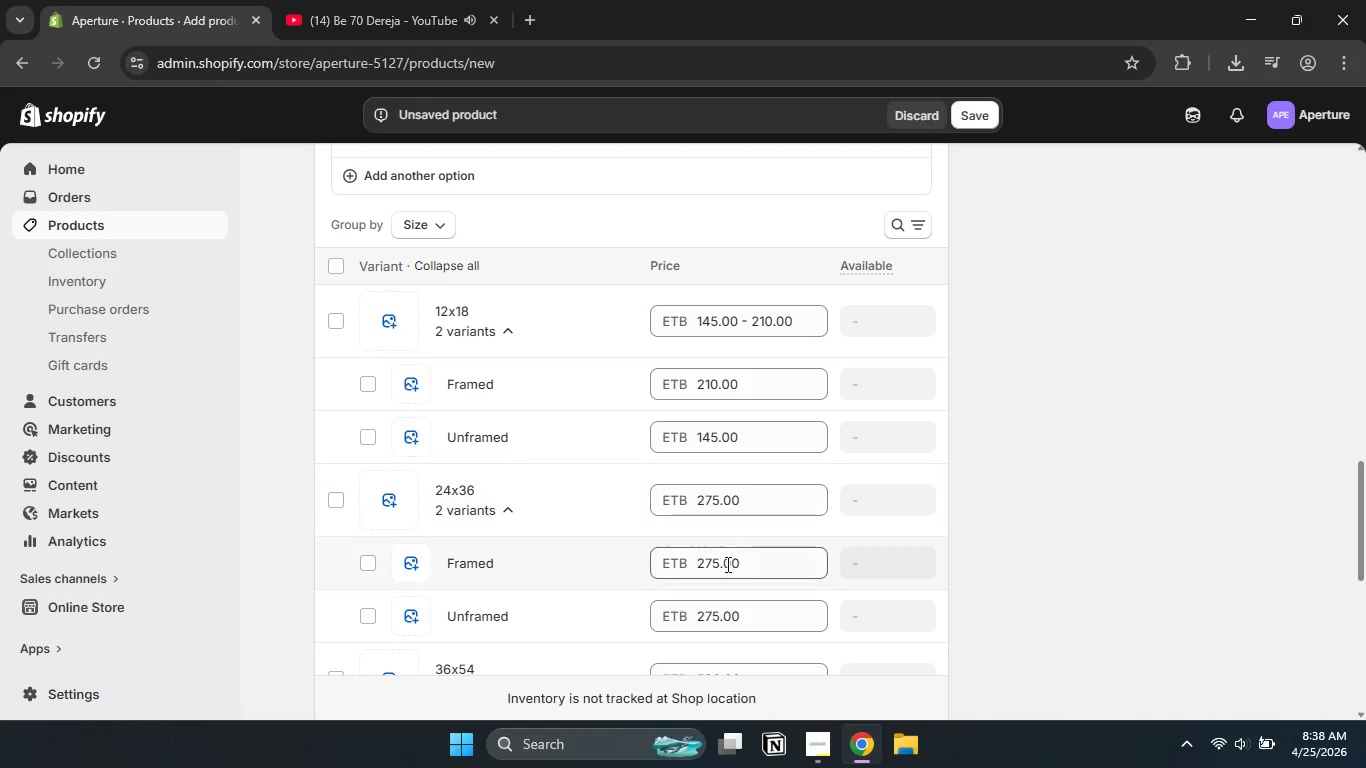 
left_click([506, 495])
 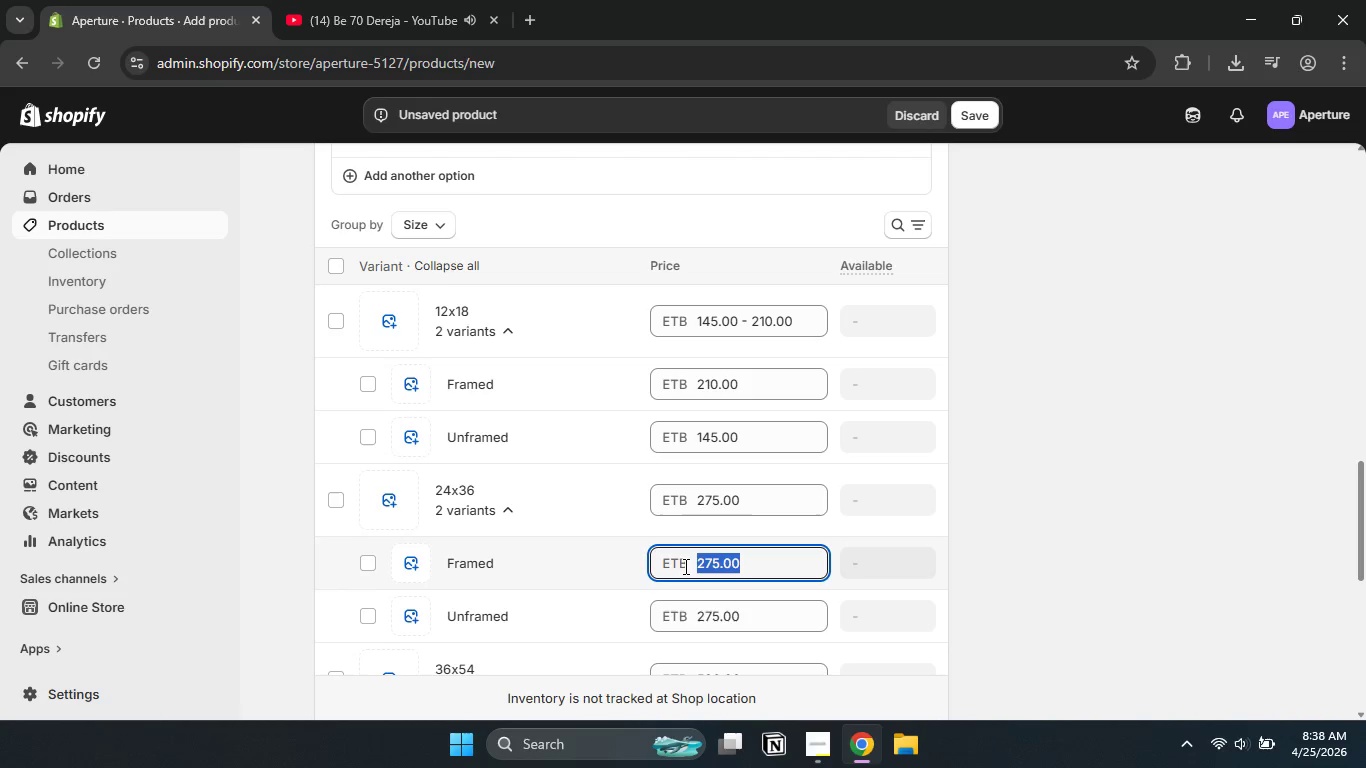 
left_click_drag(start_coordinate=[765, 566], to_coordinate=[683, 566])
 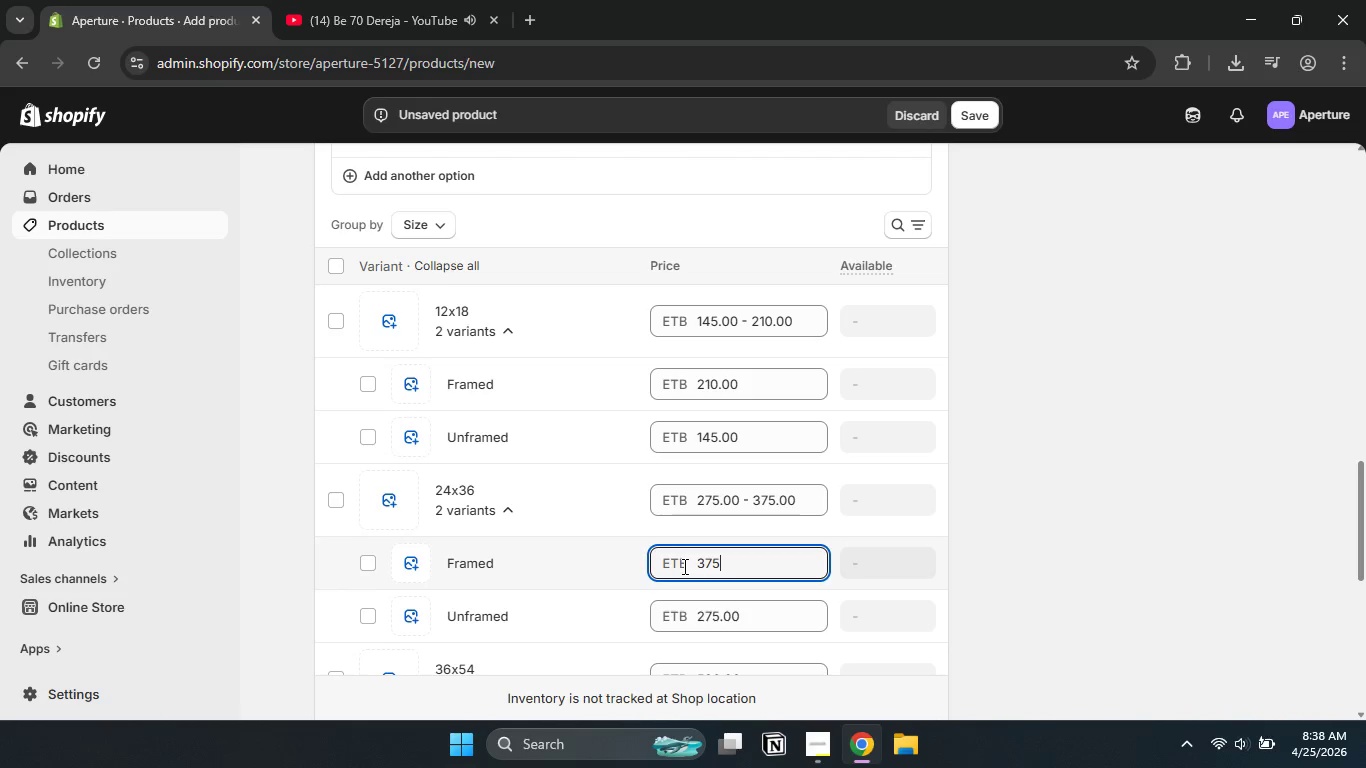 
key(Numpad3)
 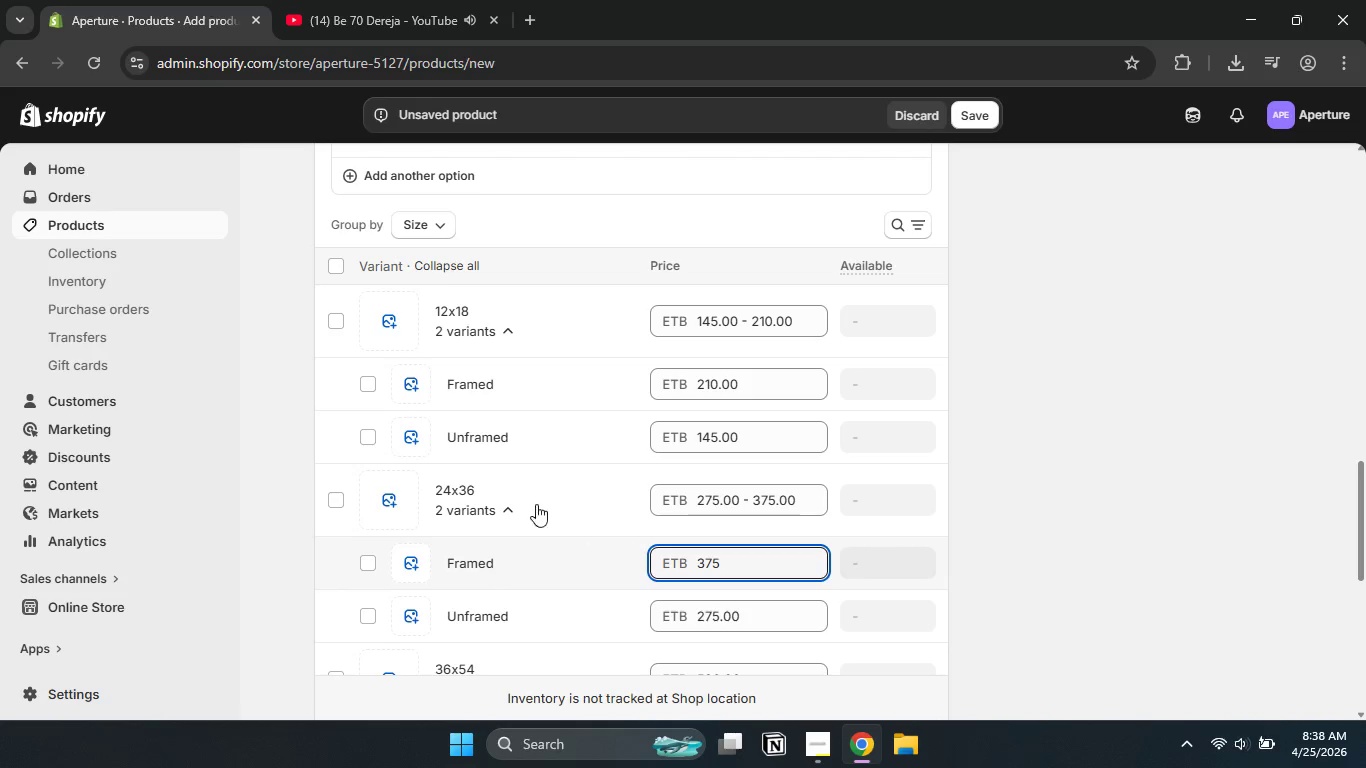 
key(Numpad7)
 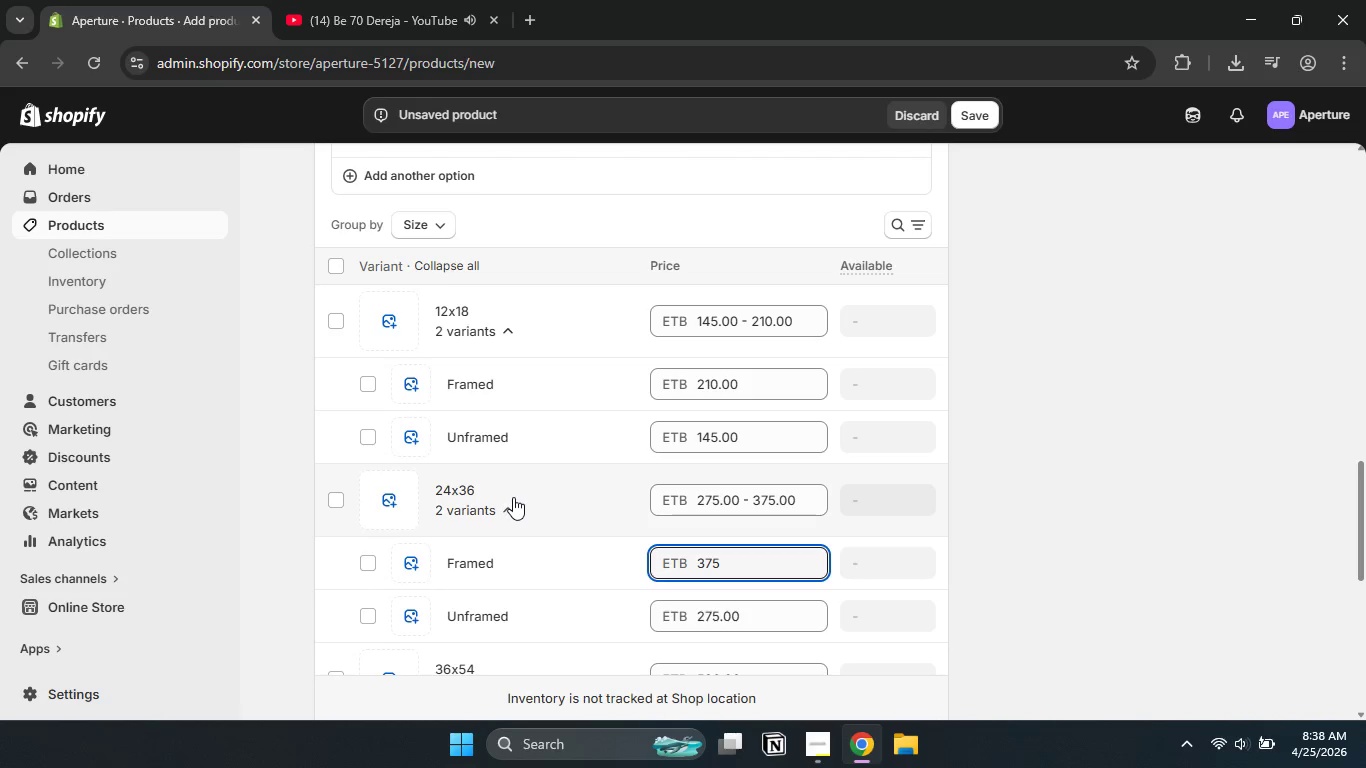 
key(Numpad5)
 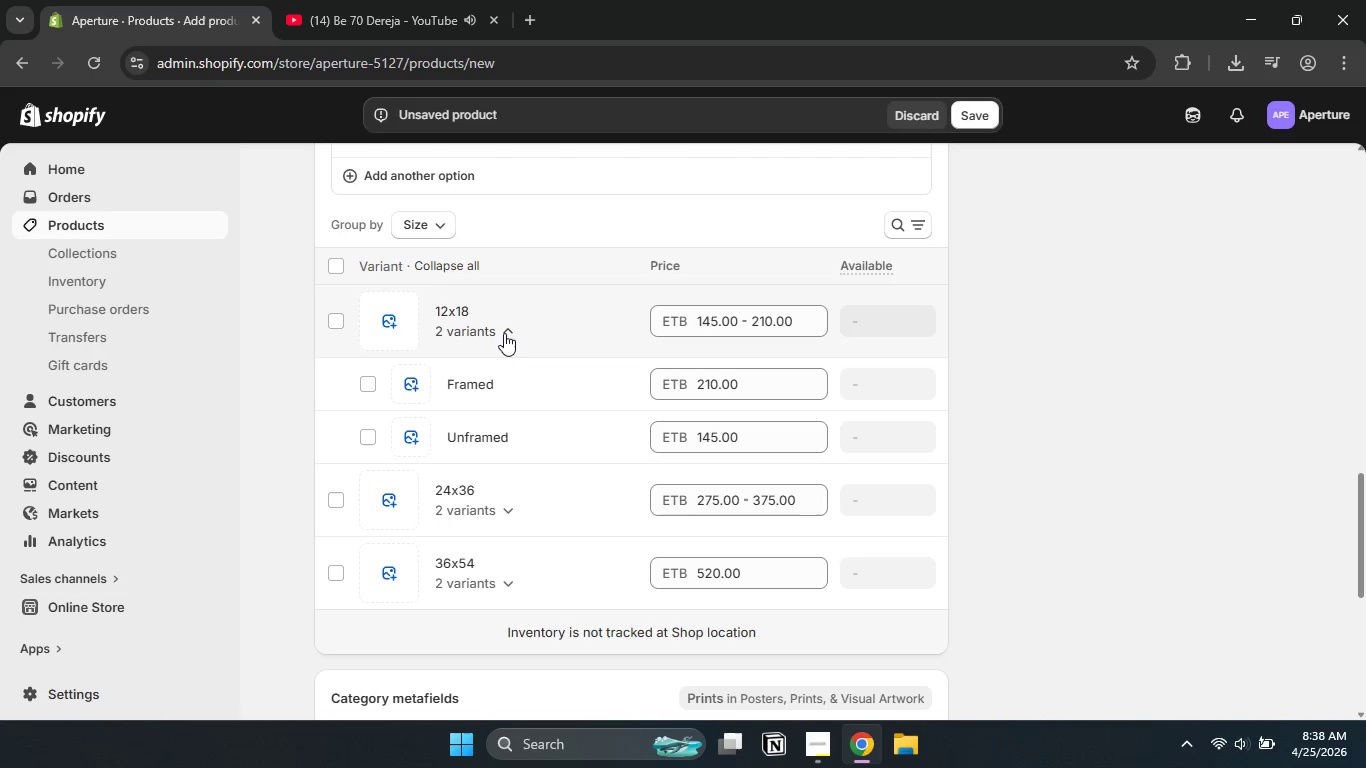 
left_click([512, 499])
 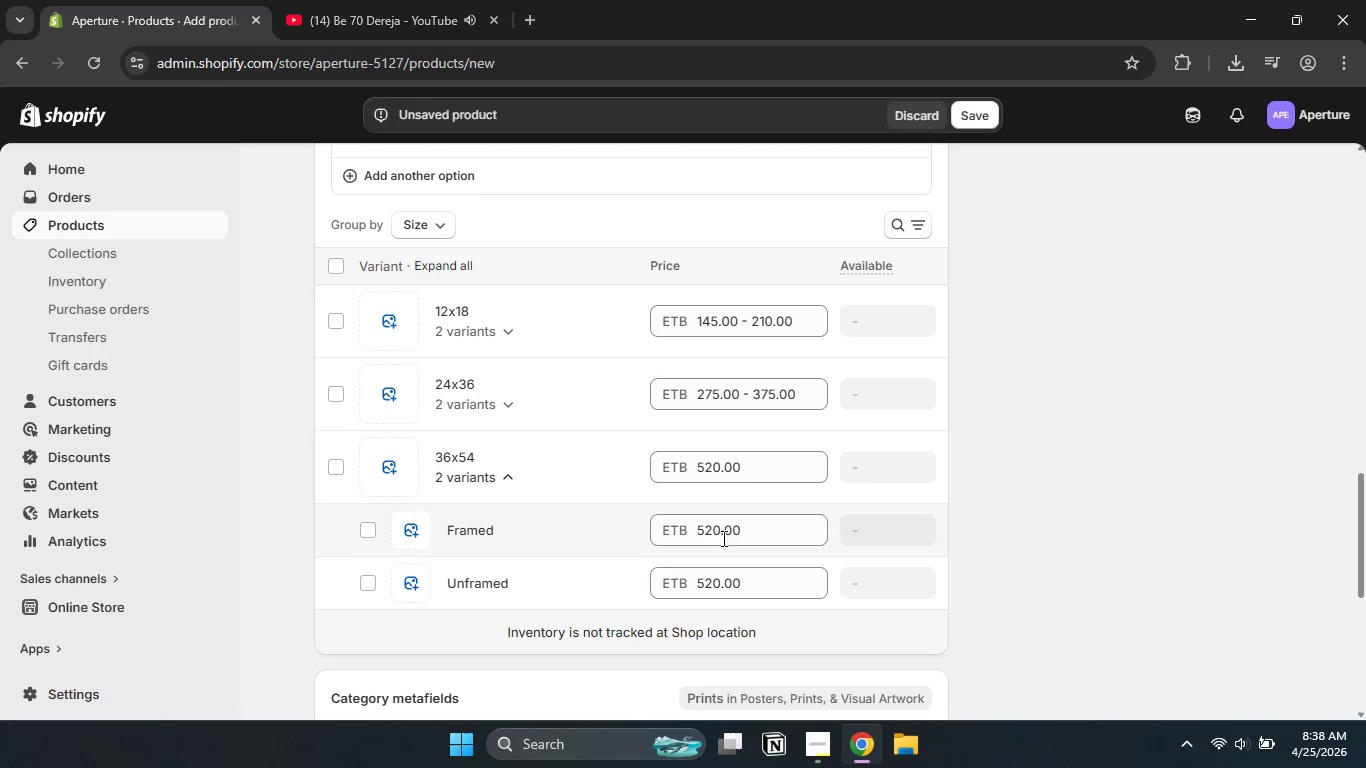 
left_click([507, 465])
 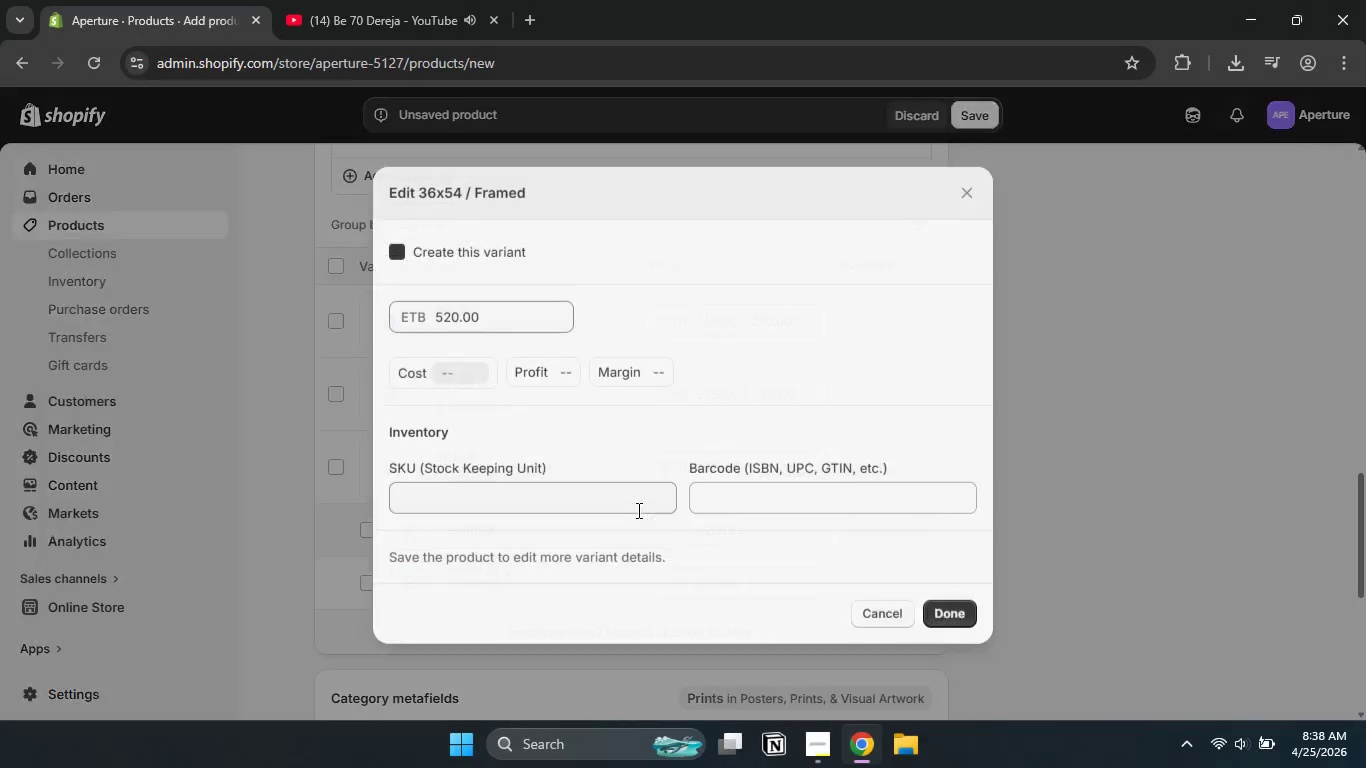 
left_click_drag(start_coordinate=[758, 522], to_coordinate=[637, 510])
 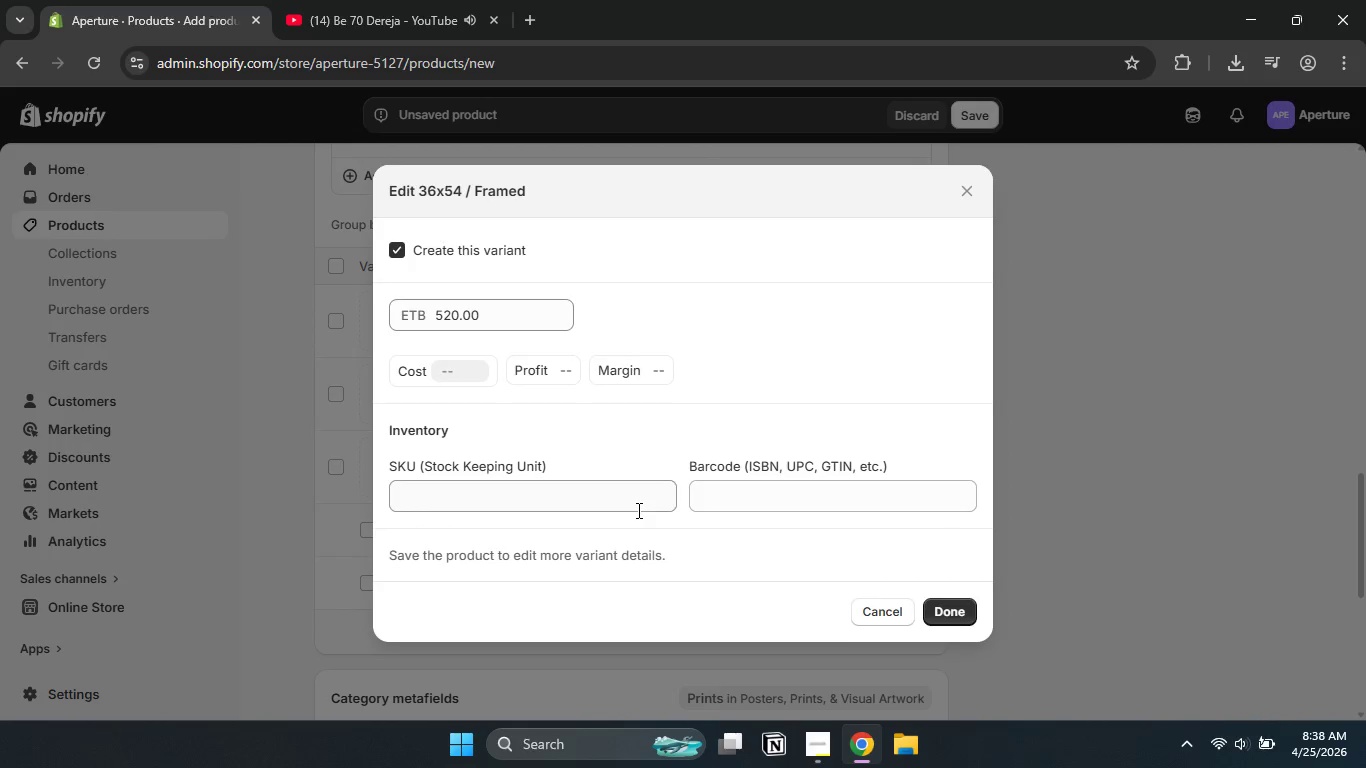 
key(Numpad6)
 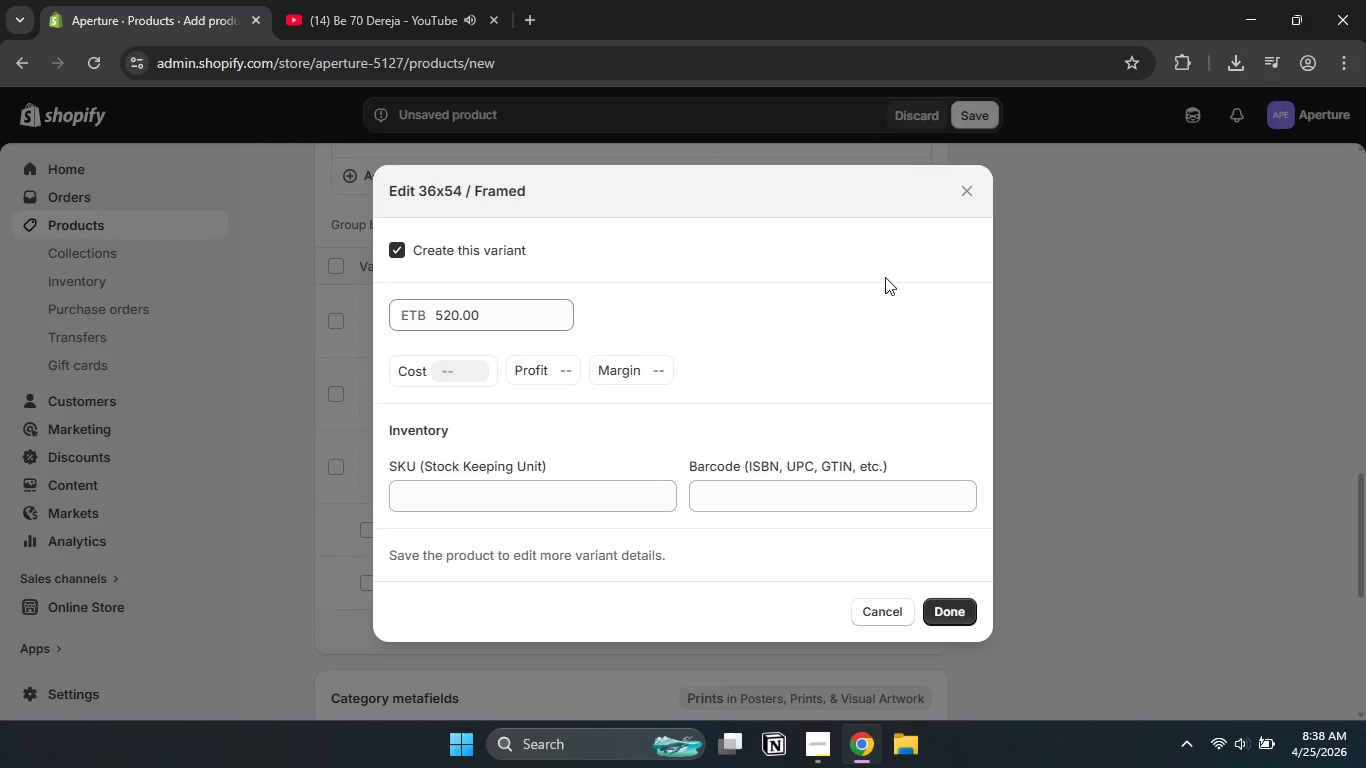 
key(Numpad8)
 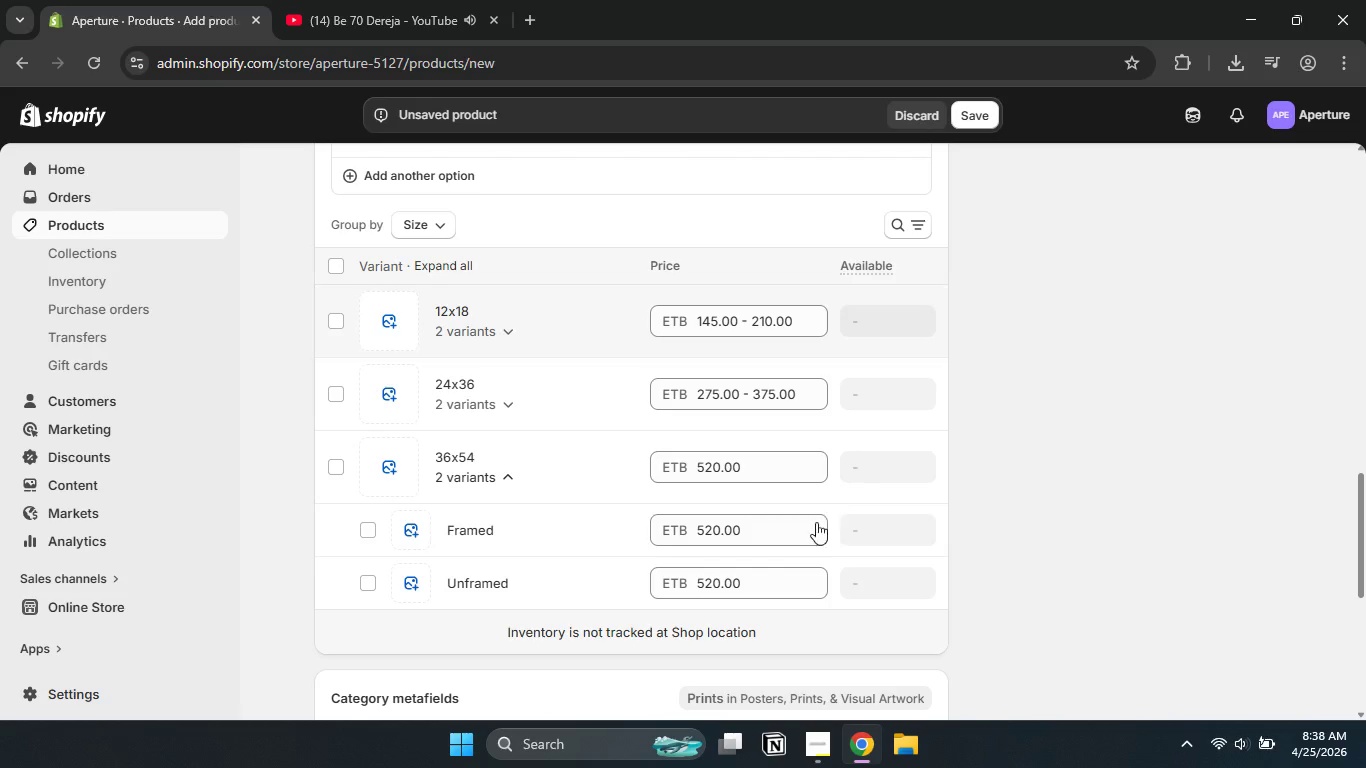 
left_click([956, 195])
 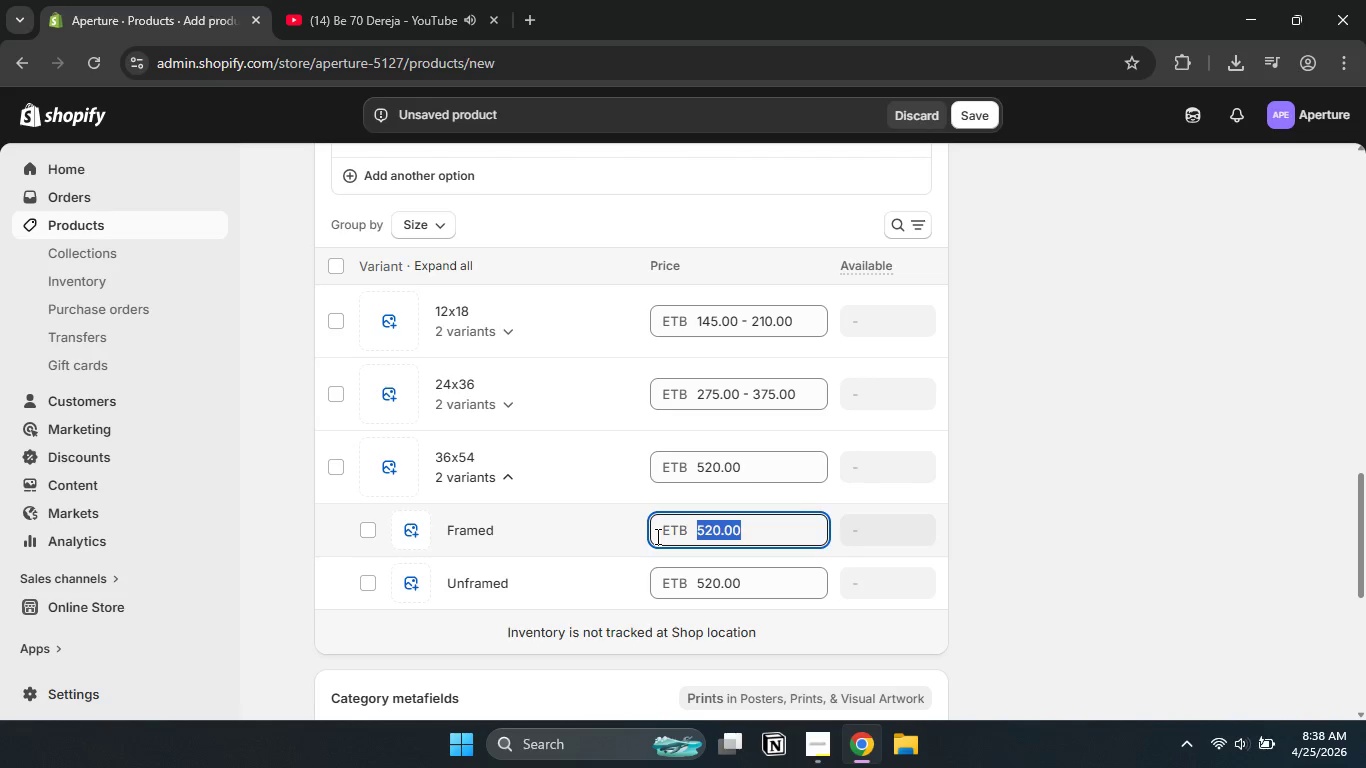 
left_click_drag(start_coordinate=[748, 536], to_coordinate=[656, 536])
 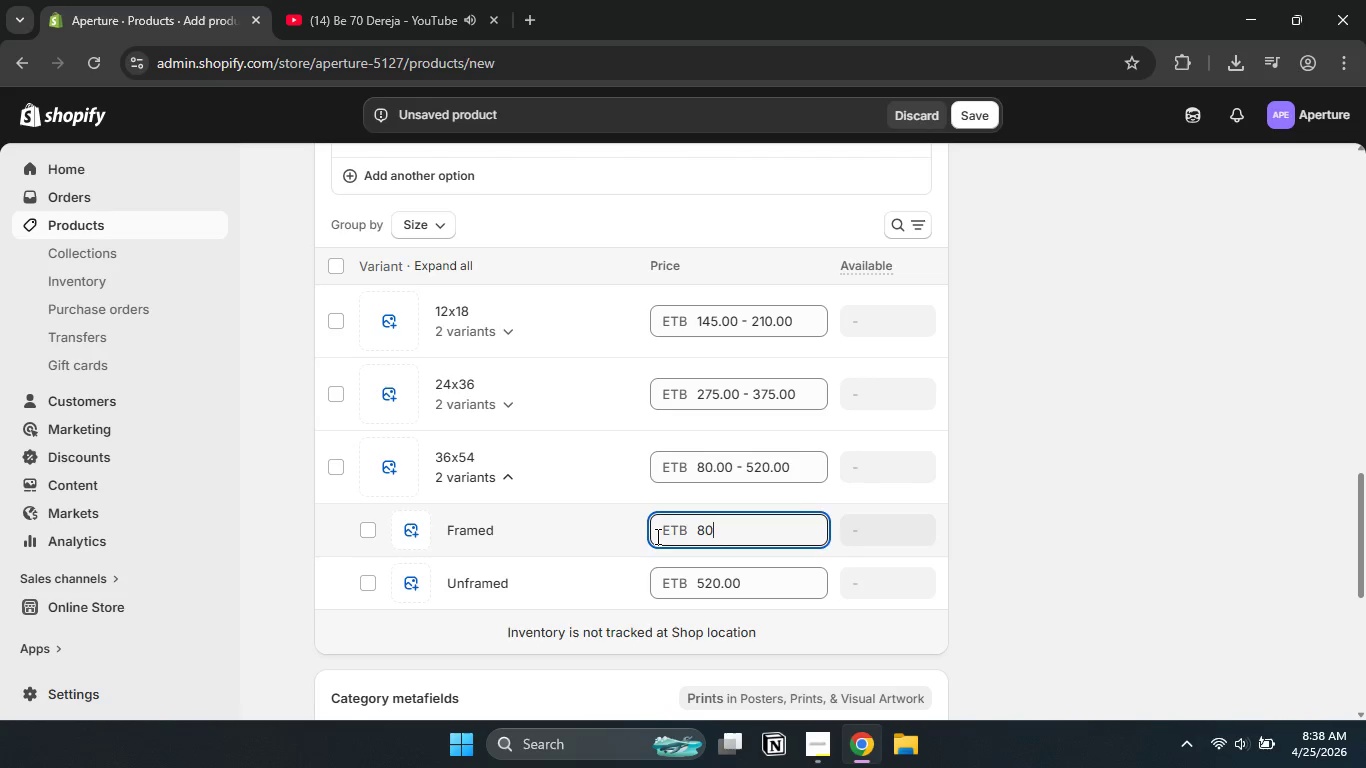 
key(Numpad6)
 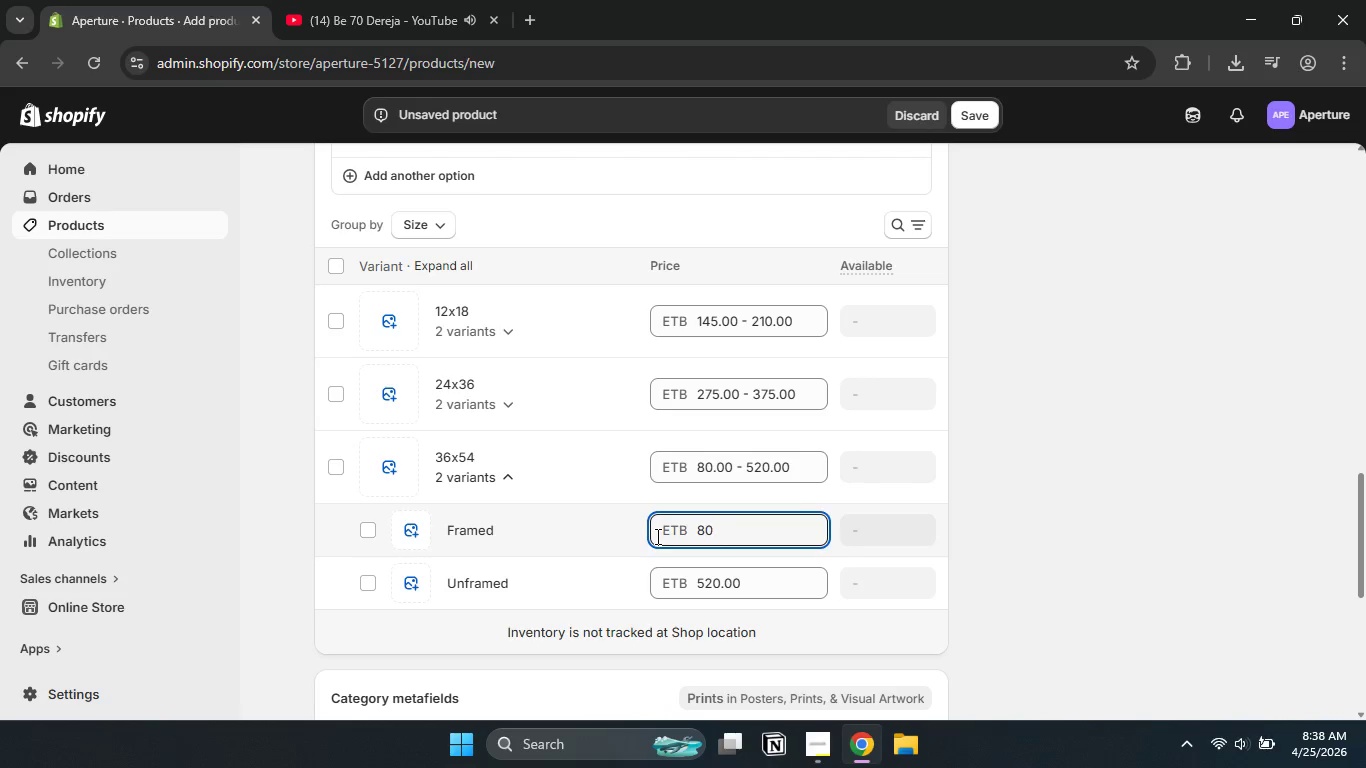 
key(Numpad8)
 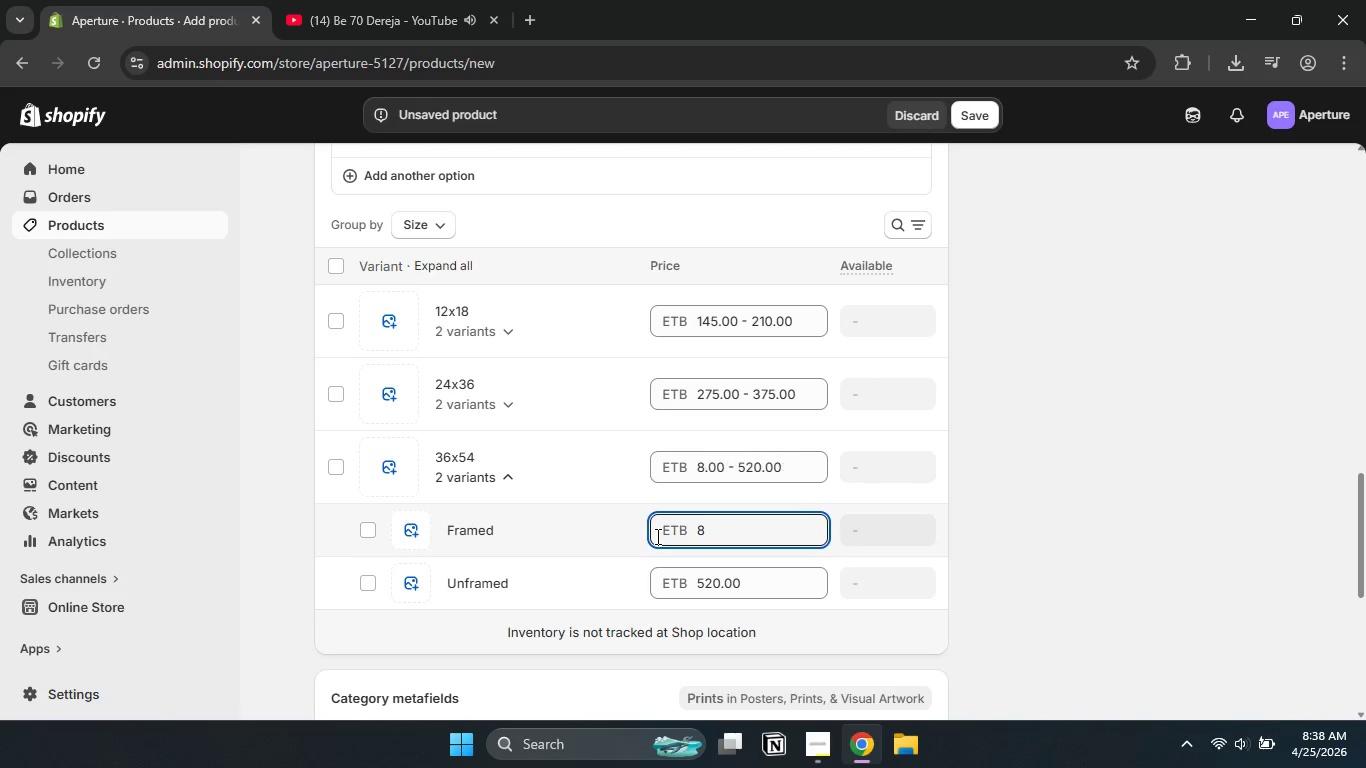 
key(Numpad0)
 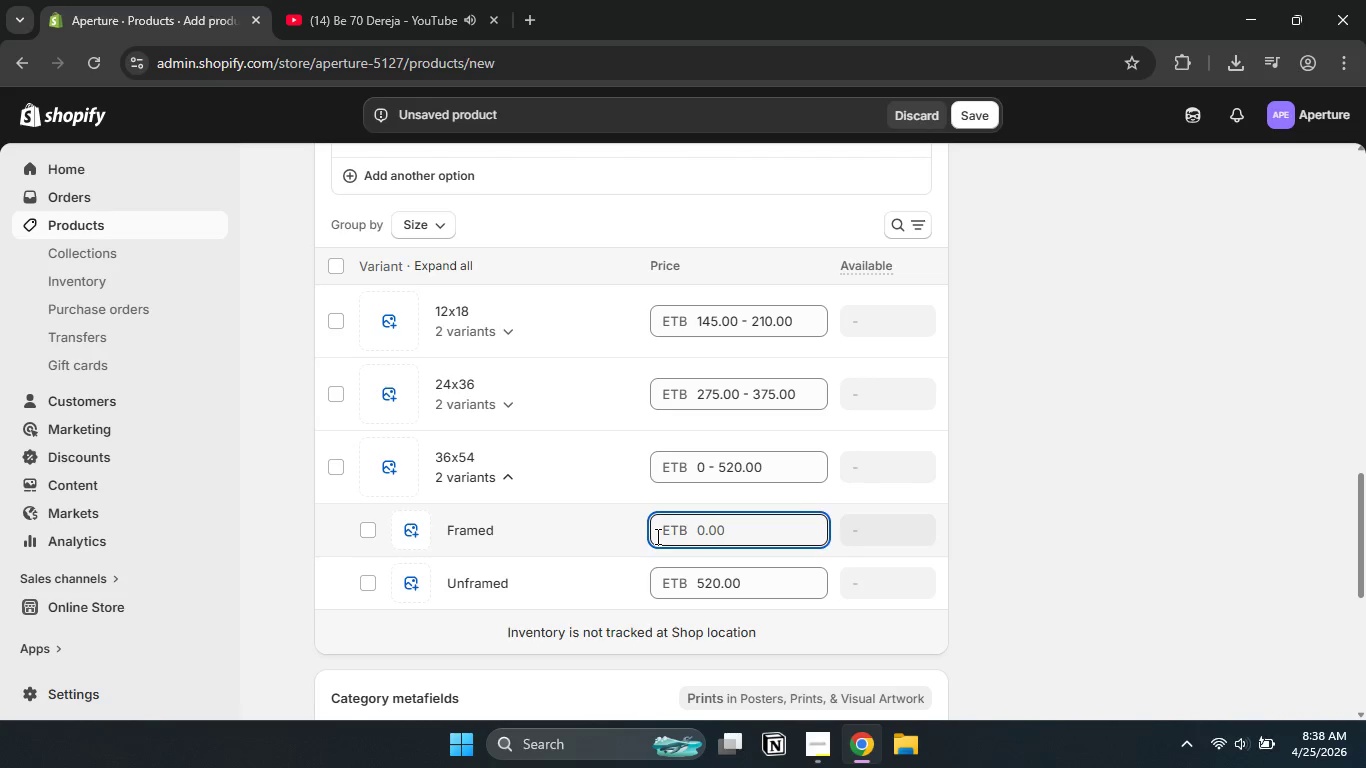 
key(Backspace)
 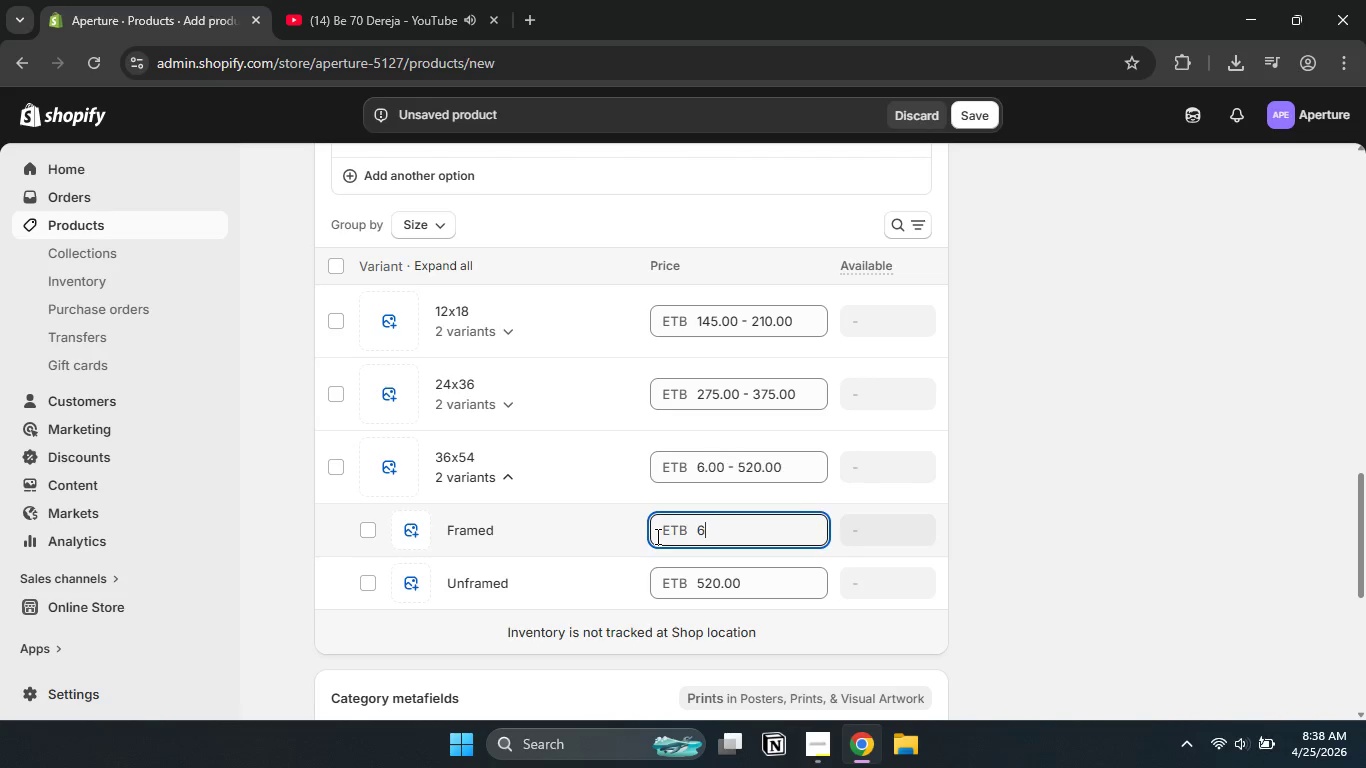 
key(Backspace)
 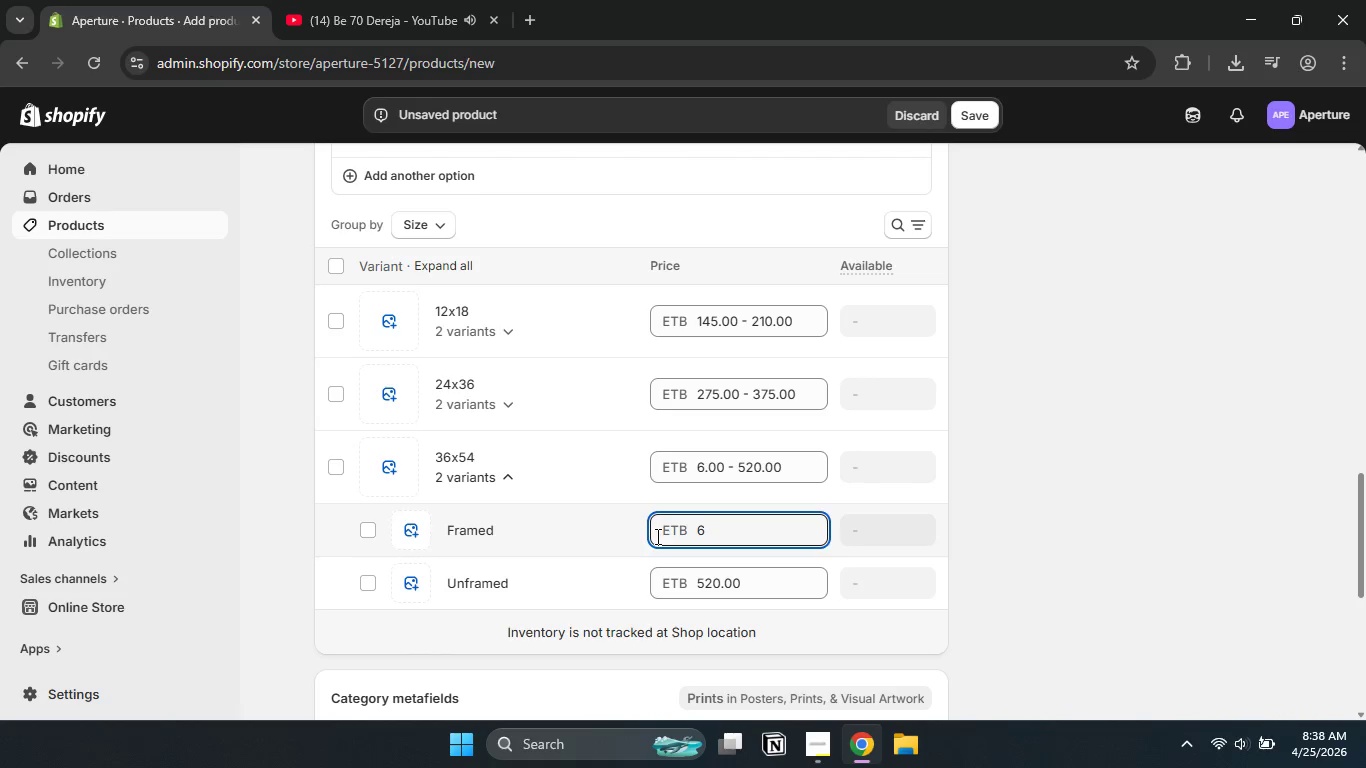 
key(Numpad6)
 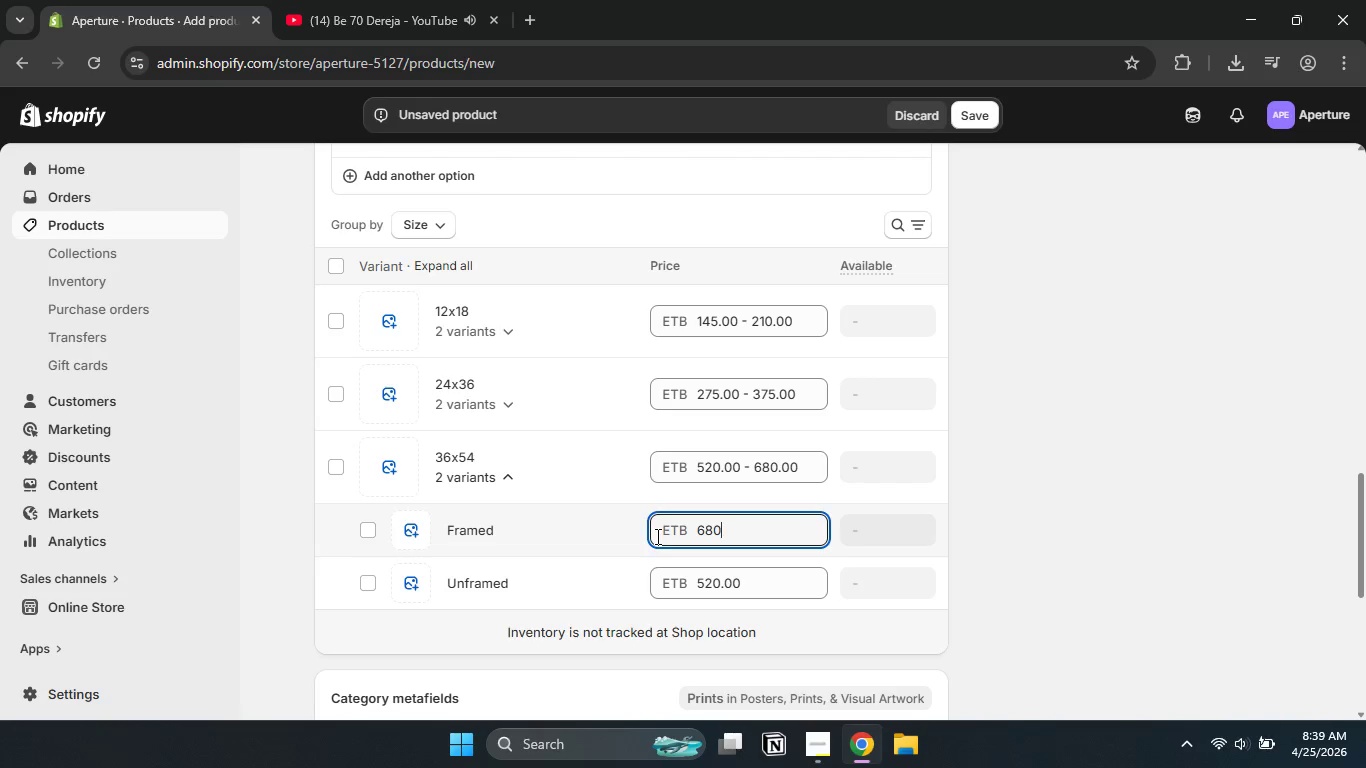 
key(Numpad8)
 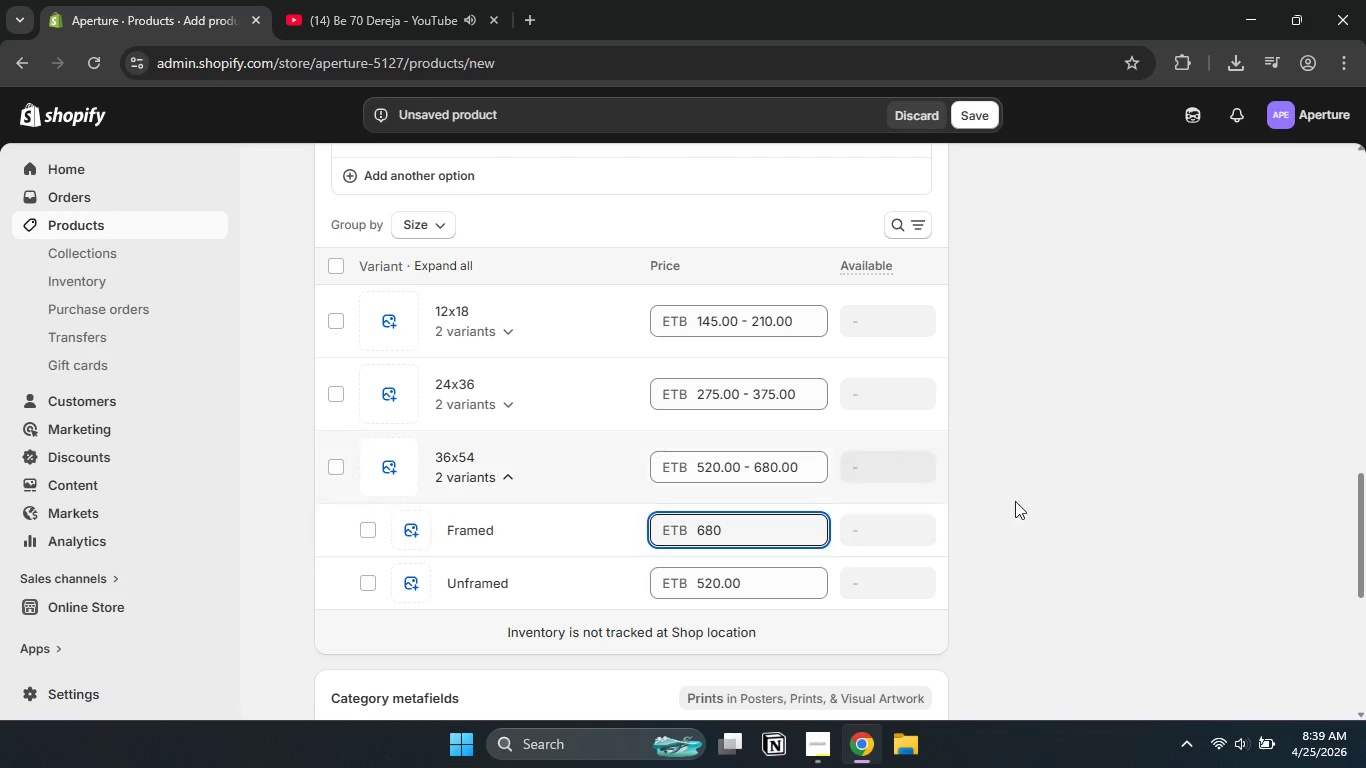 
key(Numpad0)
 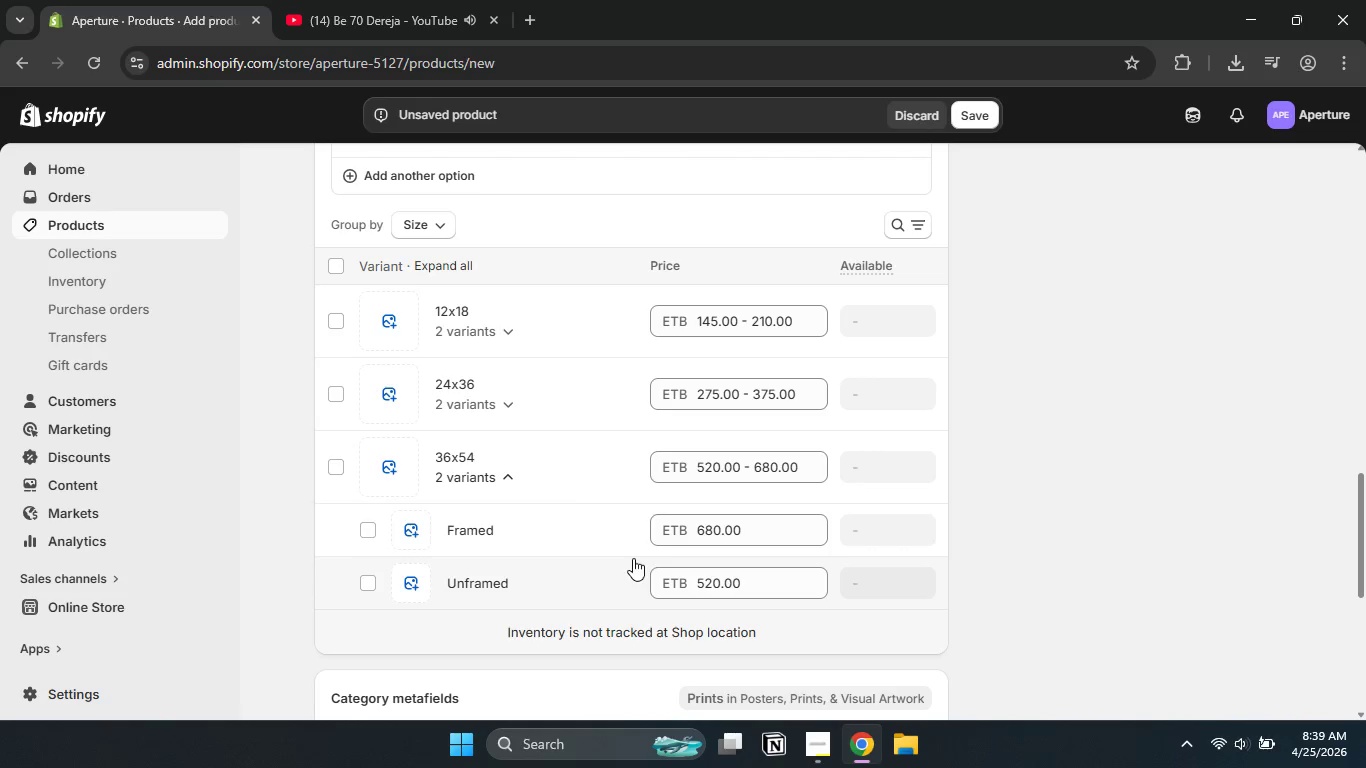 
left_click([1035, 501])
 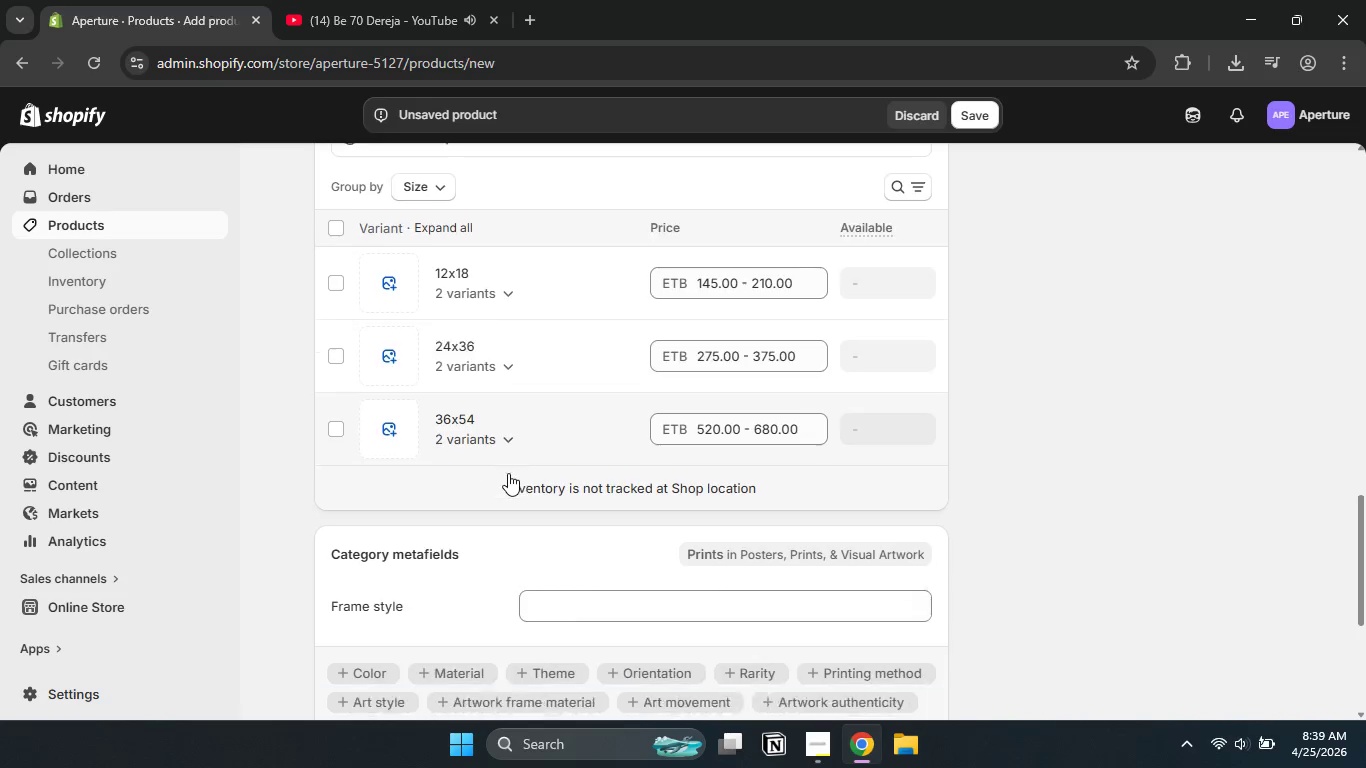 
left_click([508, 473])
 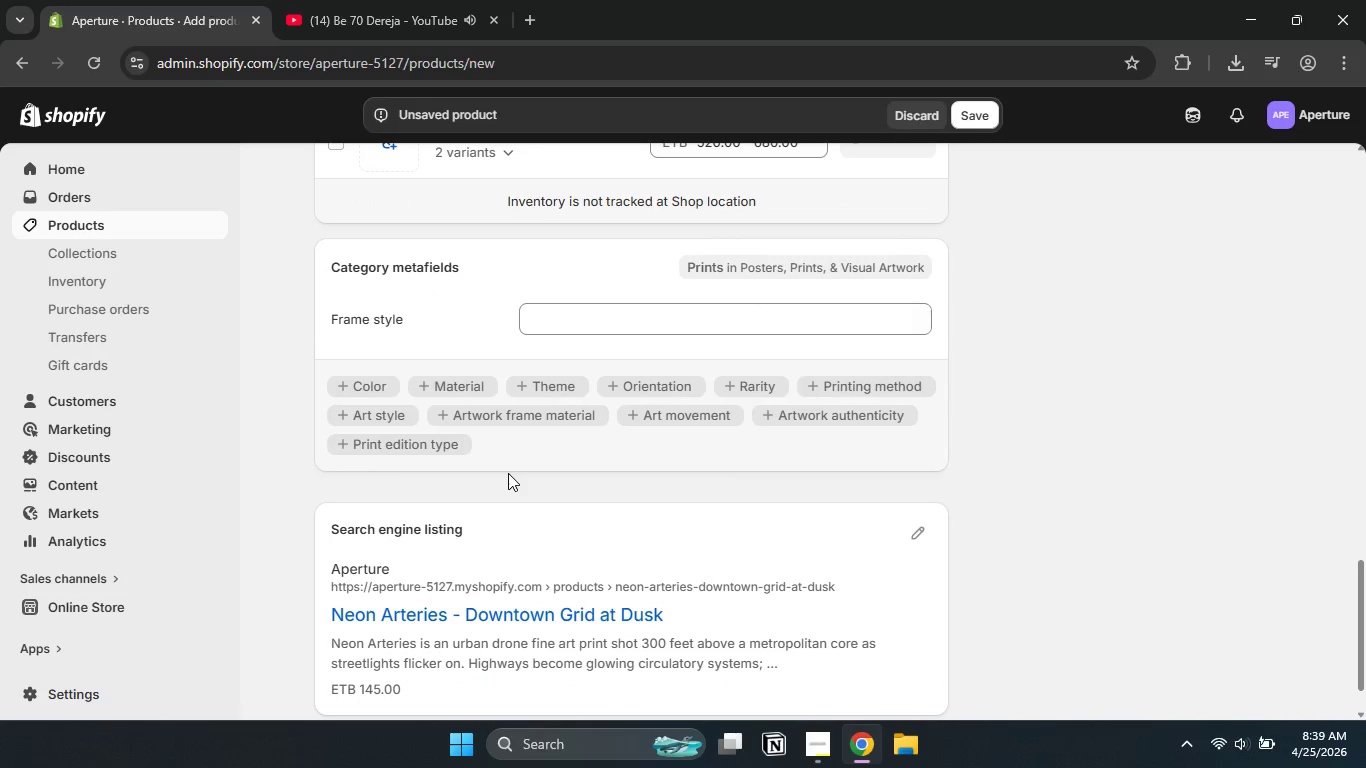 
scroll: coordinate [508, 473], scroll_direction: down, amount: 4.0
 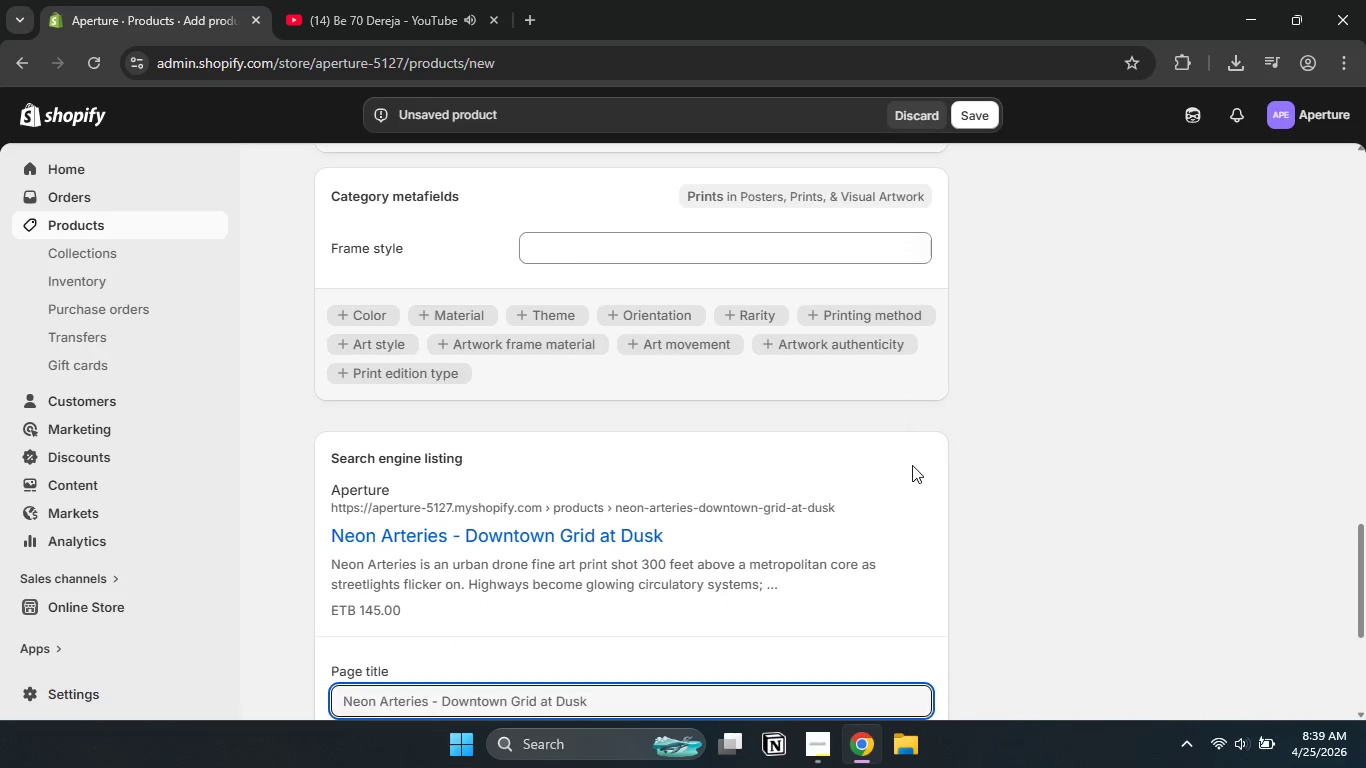 
left_click([912, 465])
 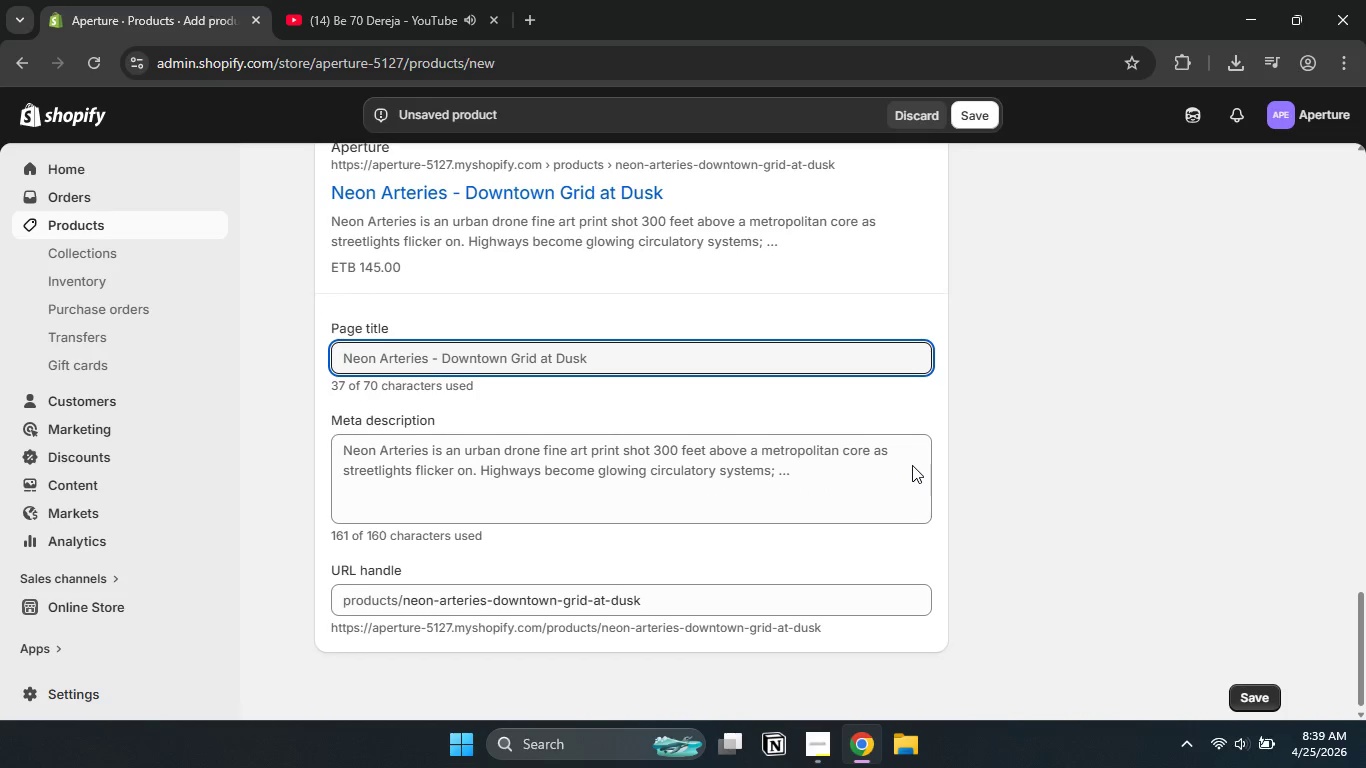 
scroll: coordinate [912, 465], scroll_direction: down, amount: 4.0
 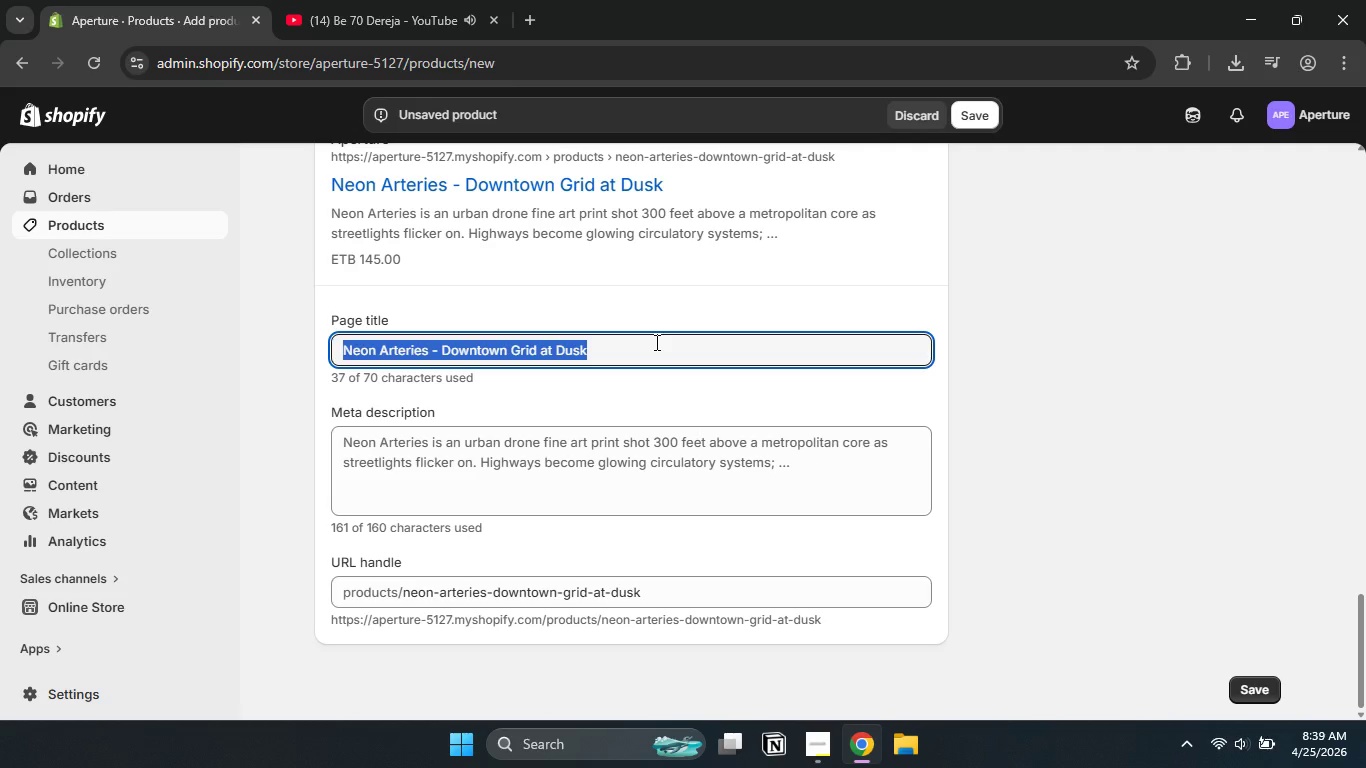 
double_click([655, 342])
 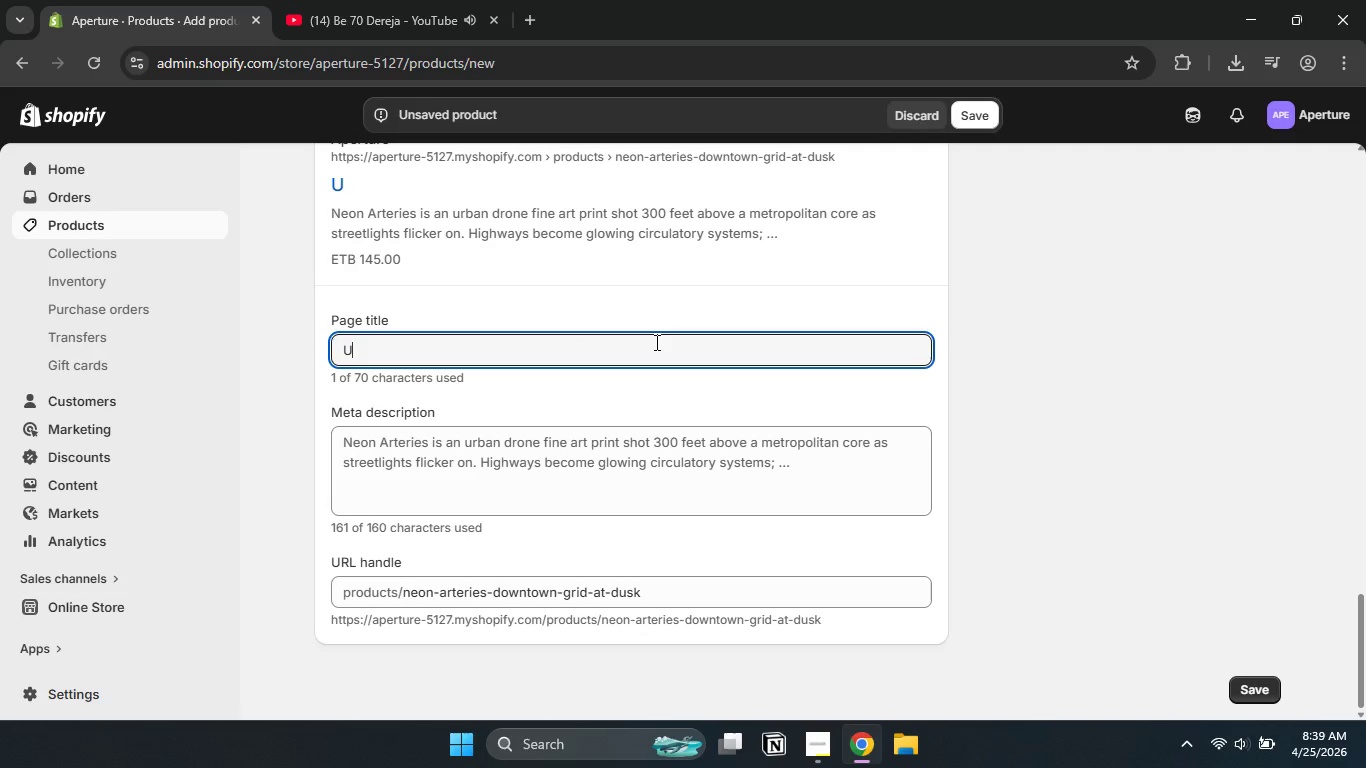 
key(Control+A)
 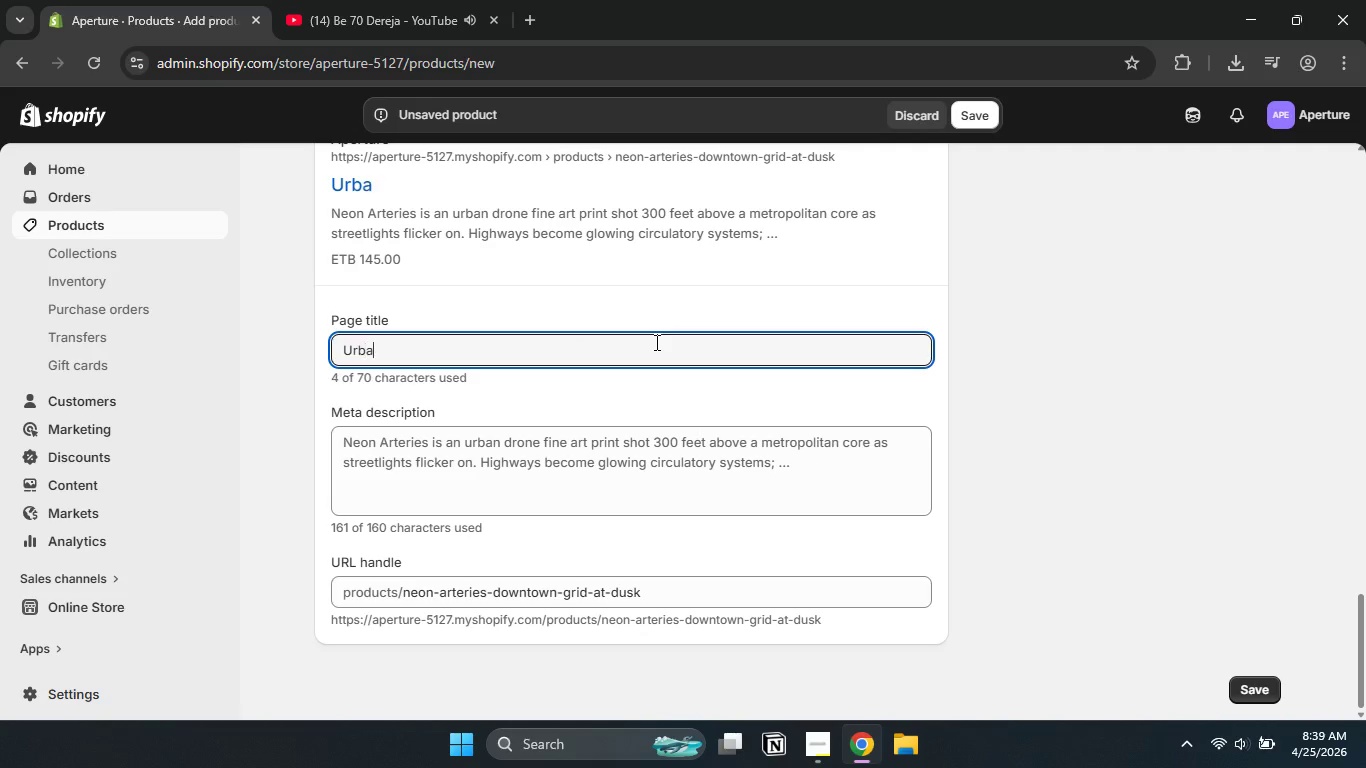 
type(Urban Drone Art Print | Neon Arteries City Grid)
 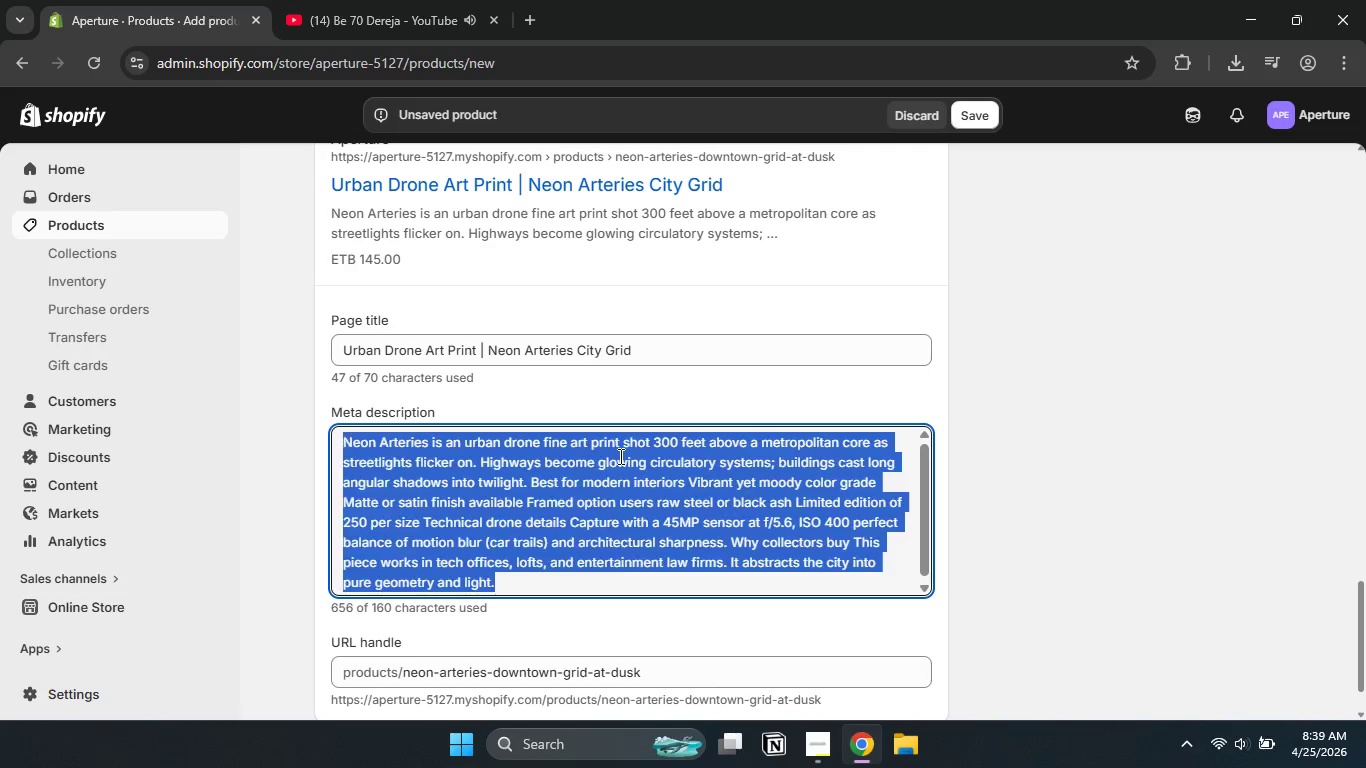 
left_click([619, 456])
 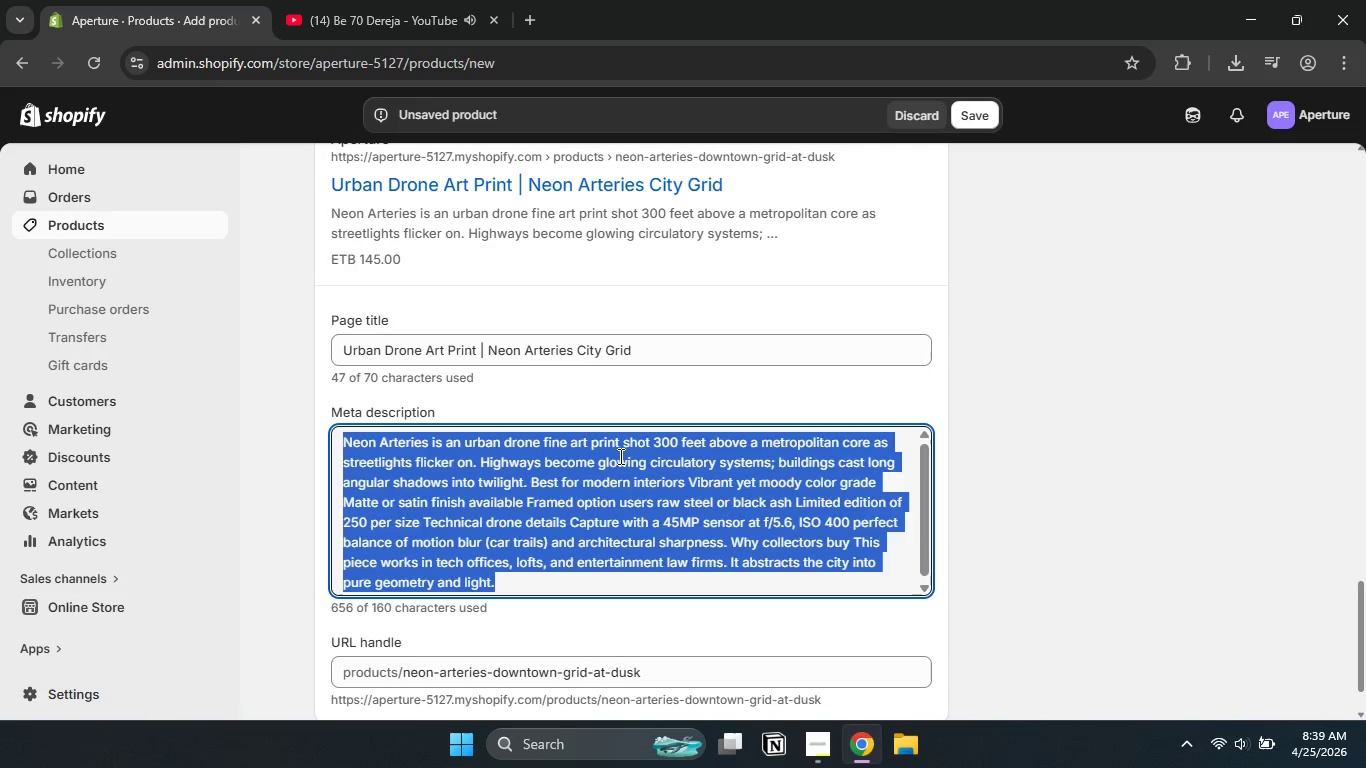 
key(Control+A)
 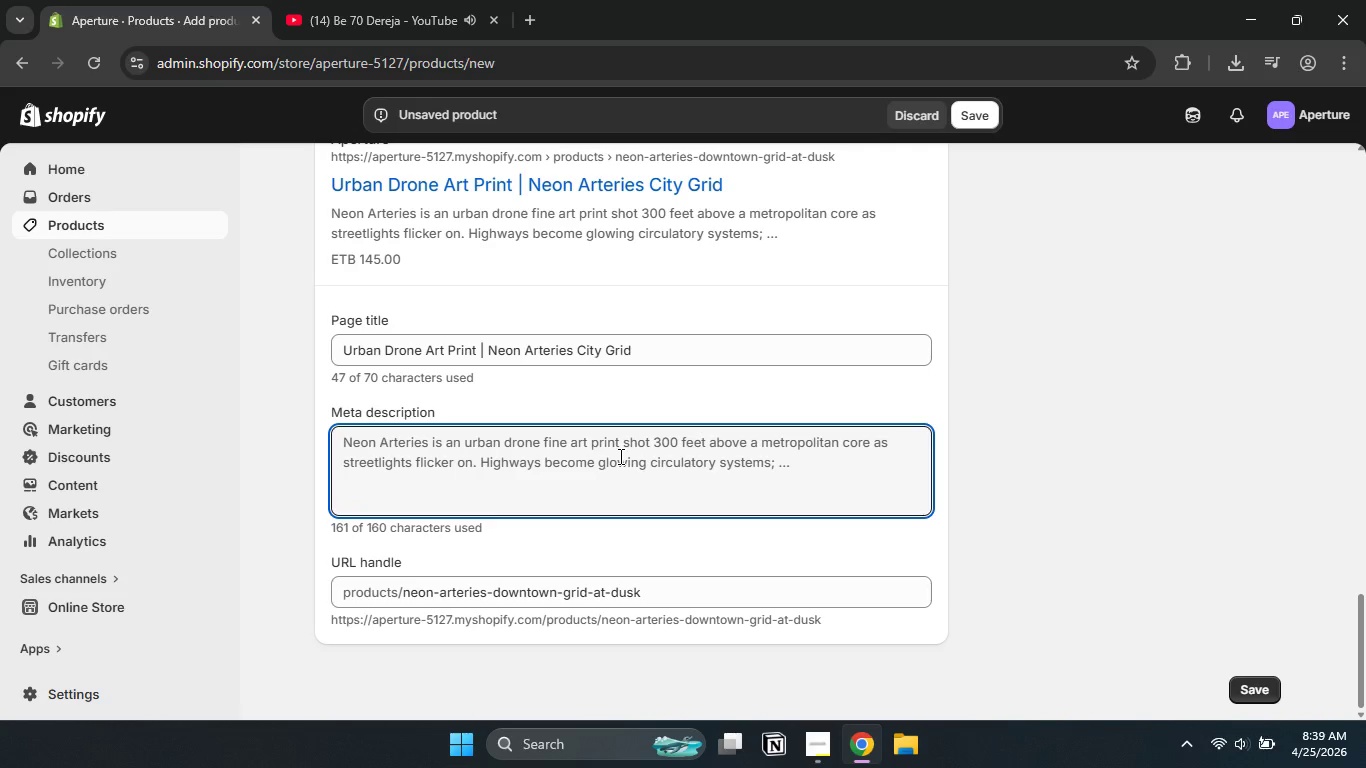 
key(Backspace)
type(Urban fine drone photography of downtwon highwat)
key(Backspace)
type(y )
key(Backspace)
type(s at )
 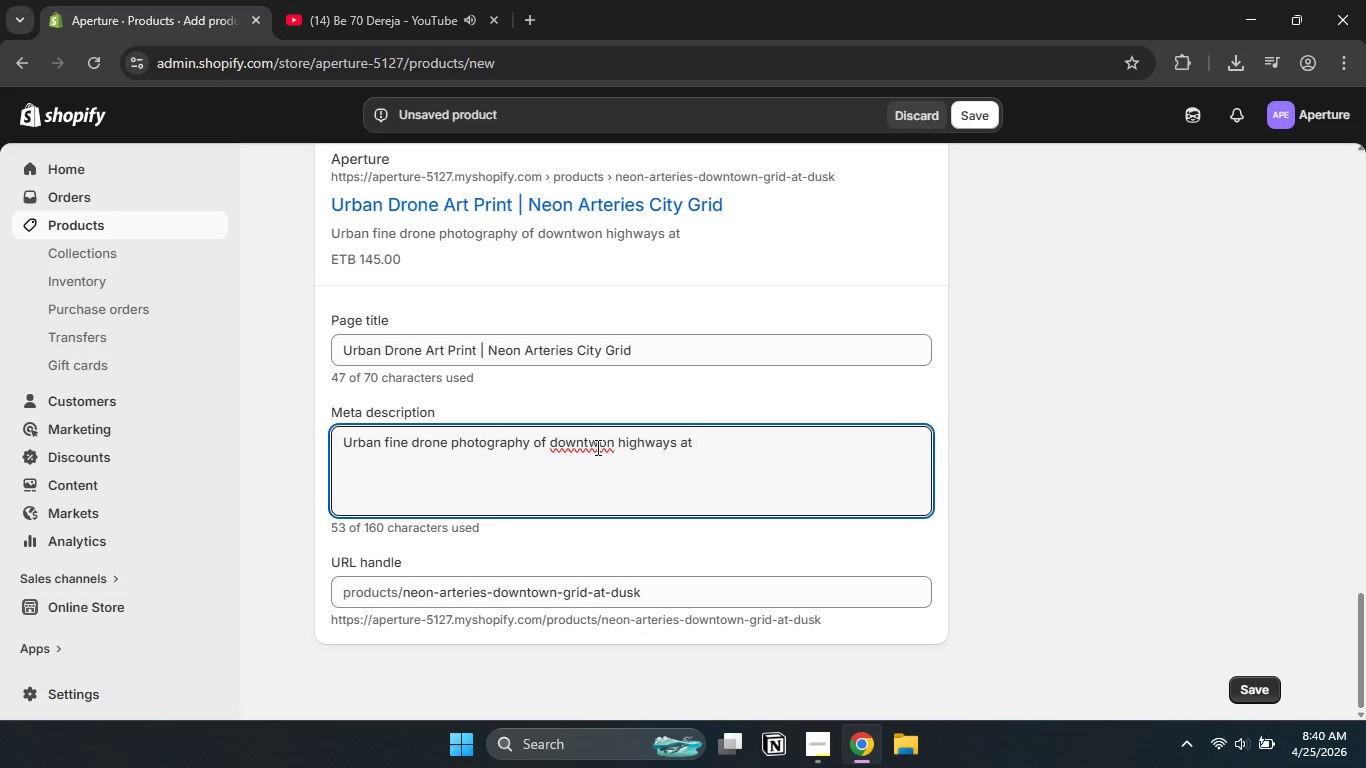 
wait(5.92)
 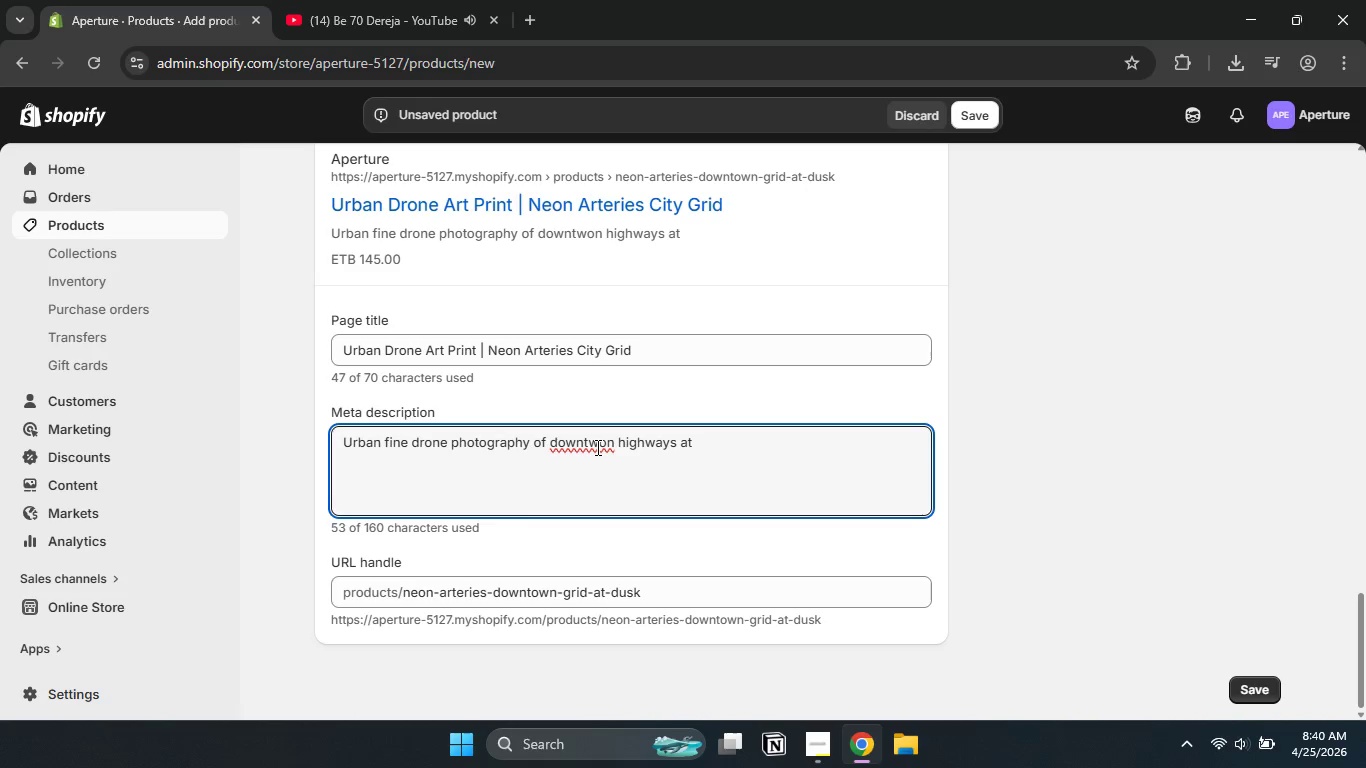 
left_click([604, 442])
 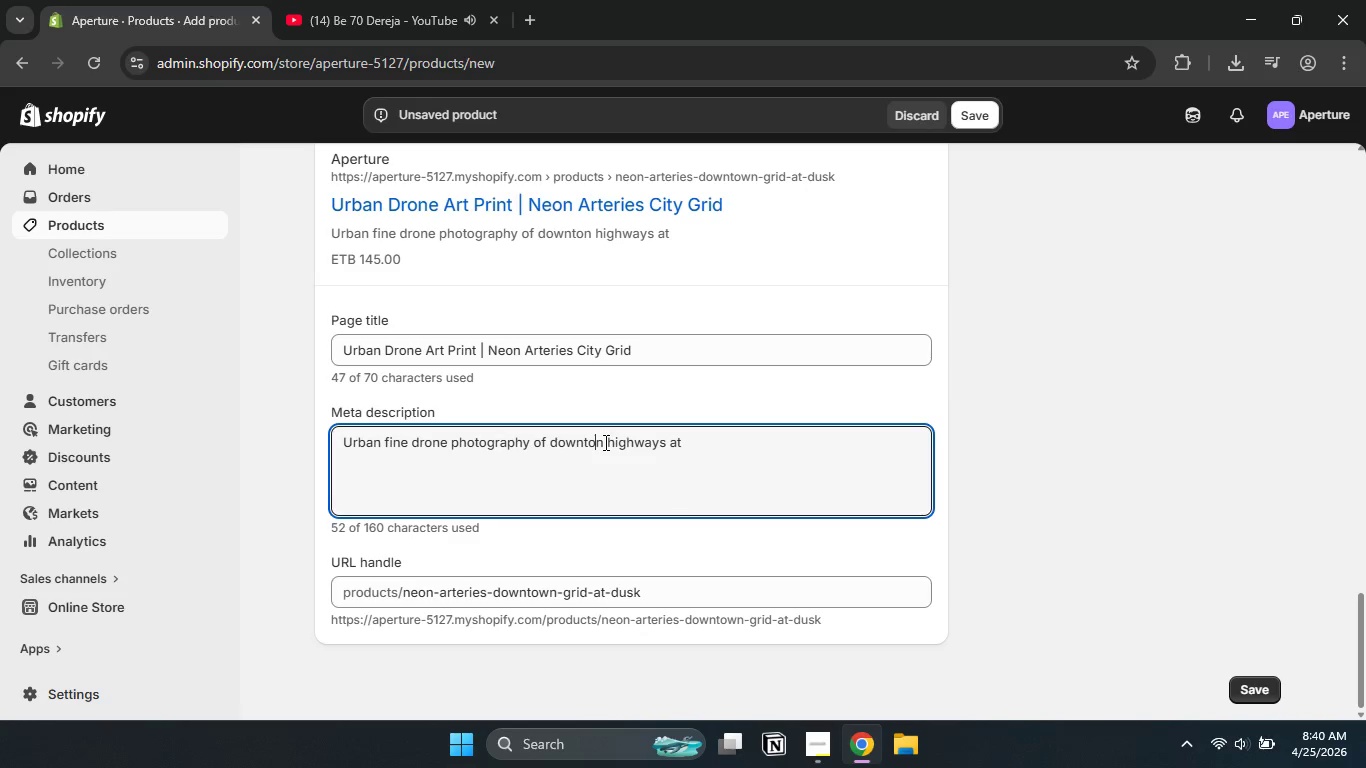 
key(Backspace)
key(Backspace)
type(ow)
 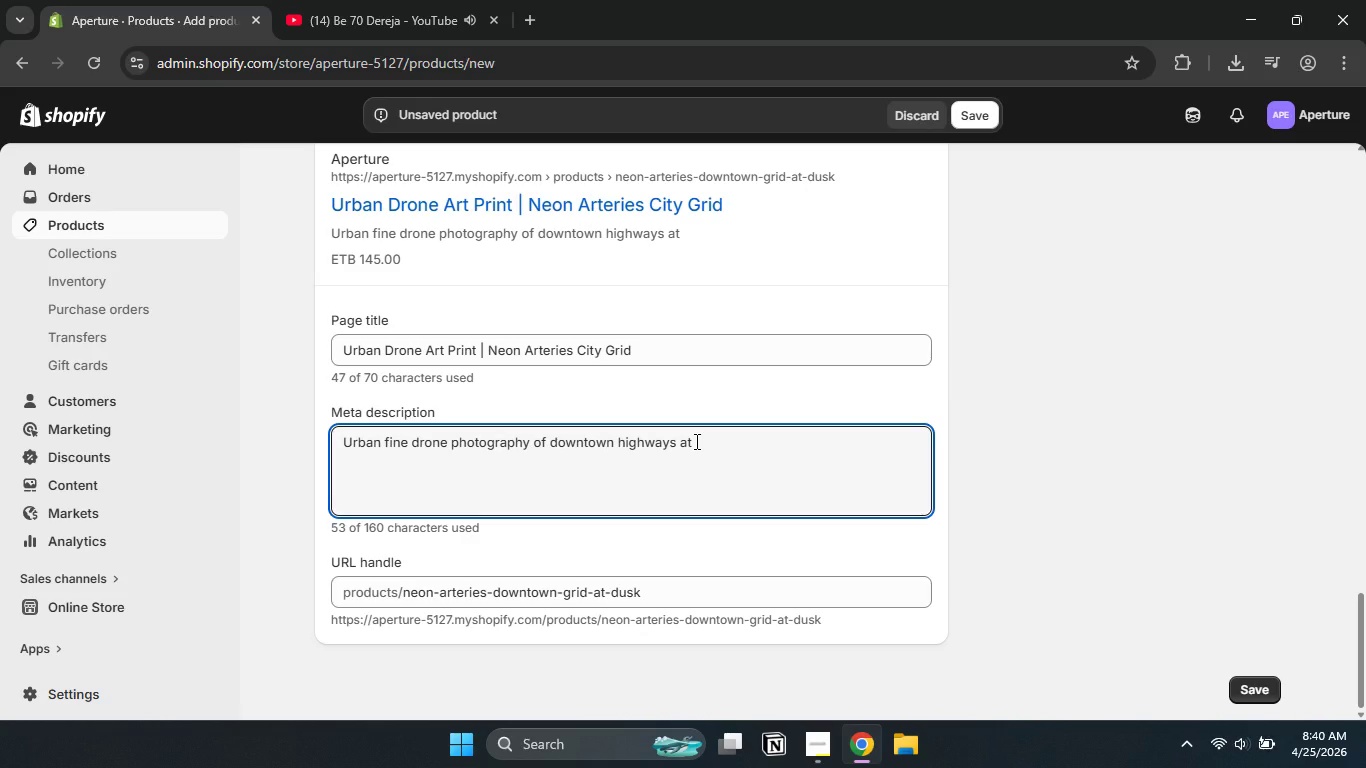 
left_click([695, 441])
 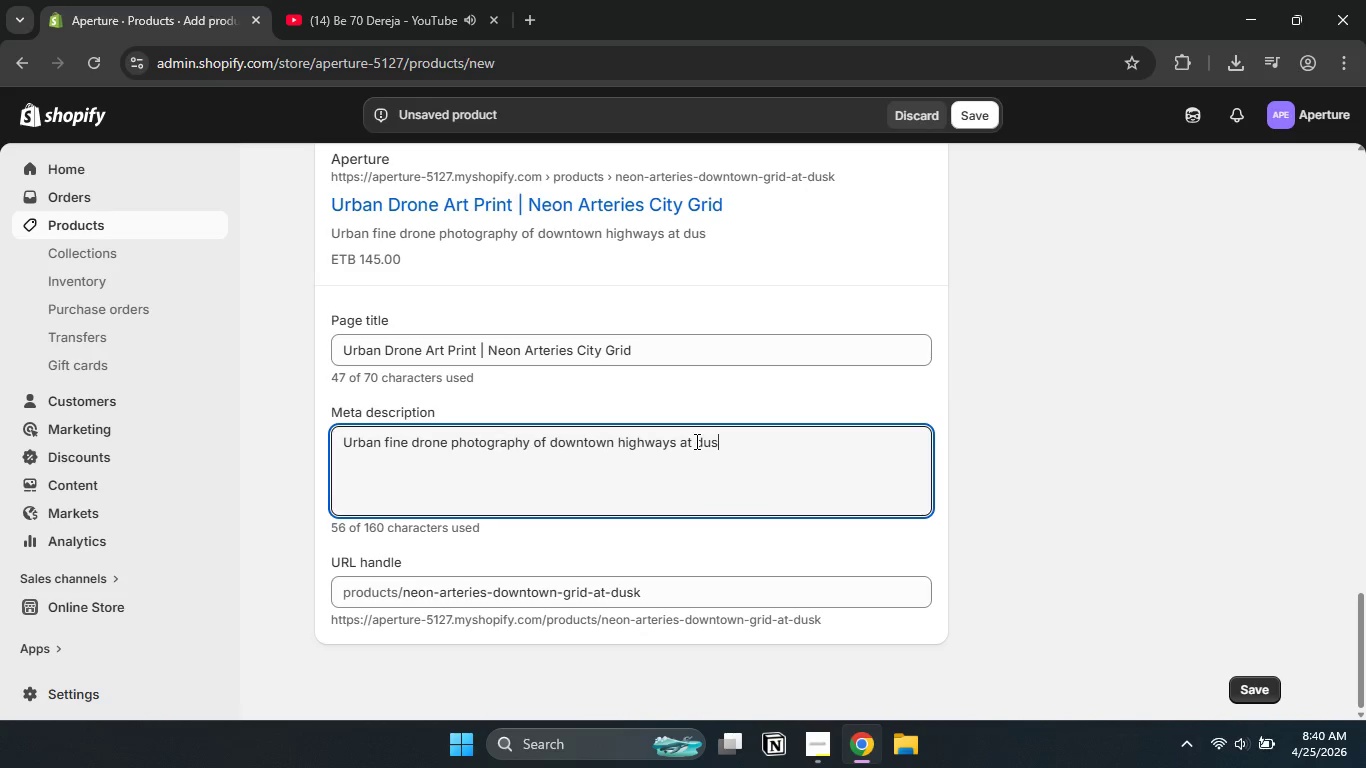 
type(dusk. Top-down aerial cityscape. Framed or Unfrmaed )
key(Backspace)
 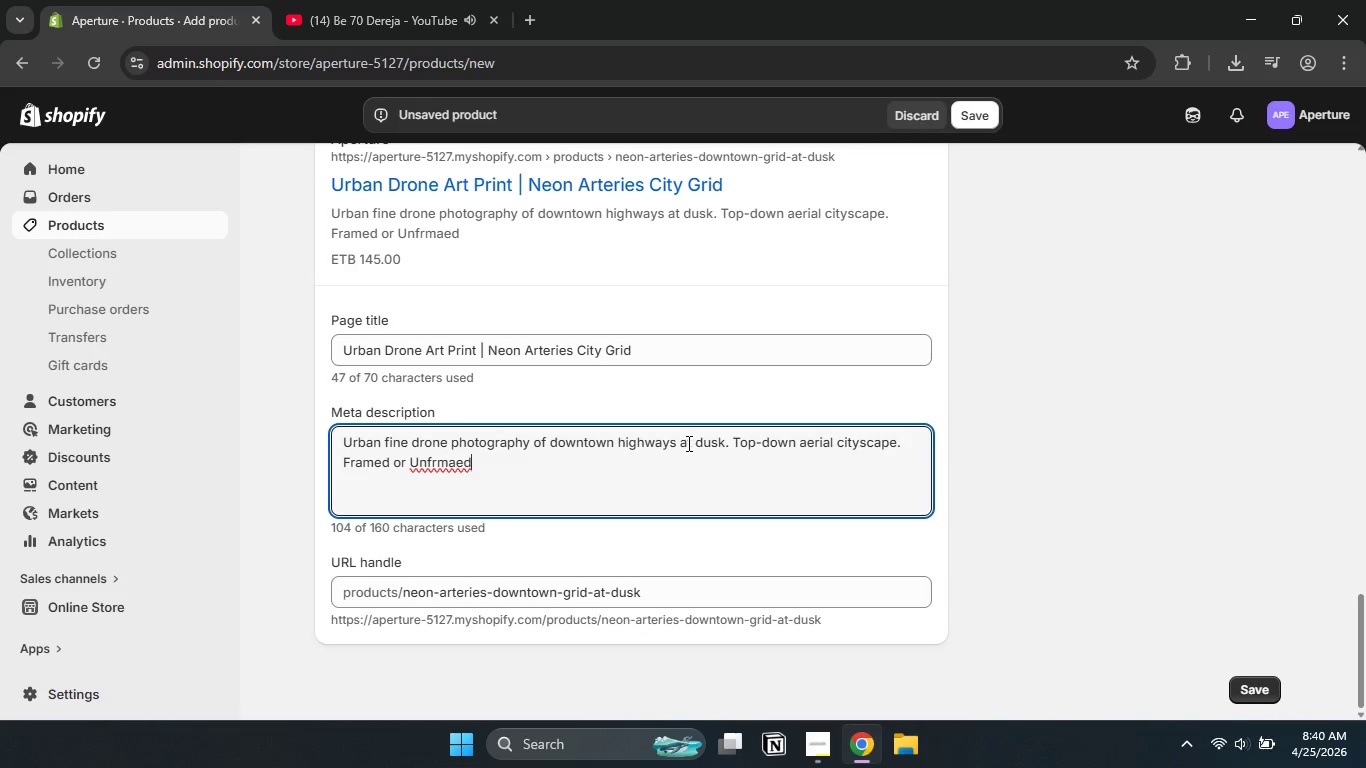 
double_click([446, 462])
 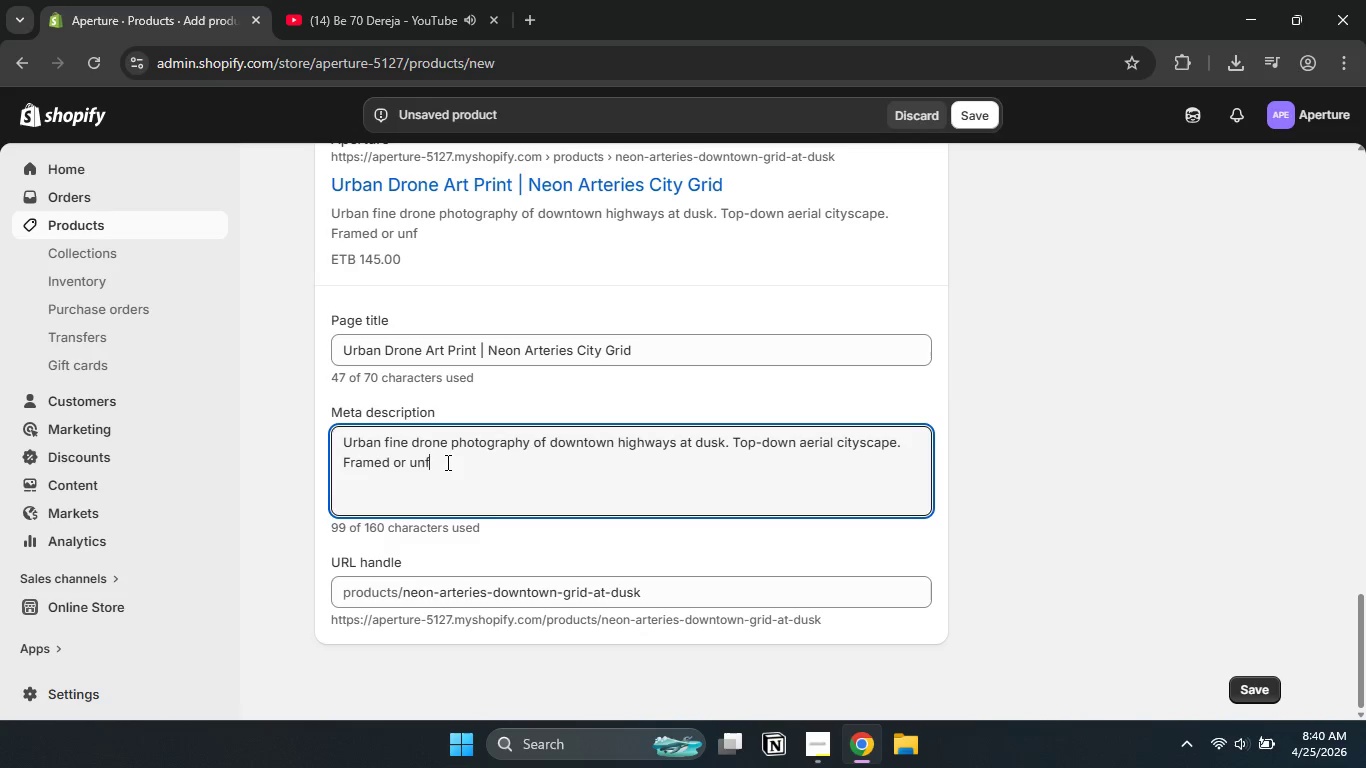 
type(unframed )
key(Backspace)
type(. Aerial topograg)
key(Backspace)
type(ht)
key(Backspace)
type(y. )
 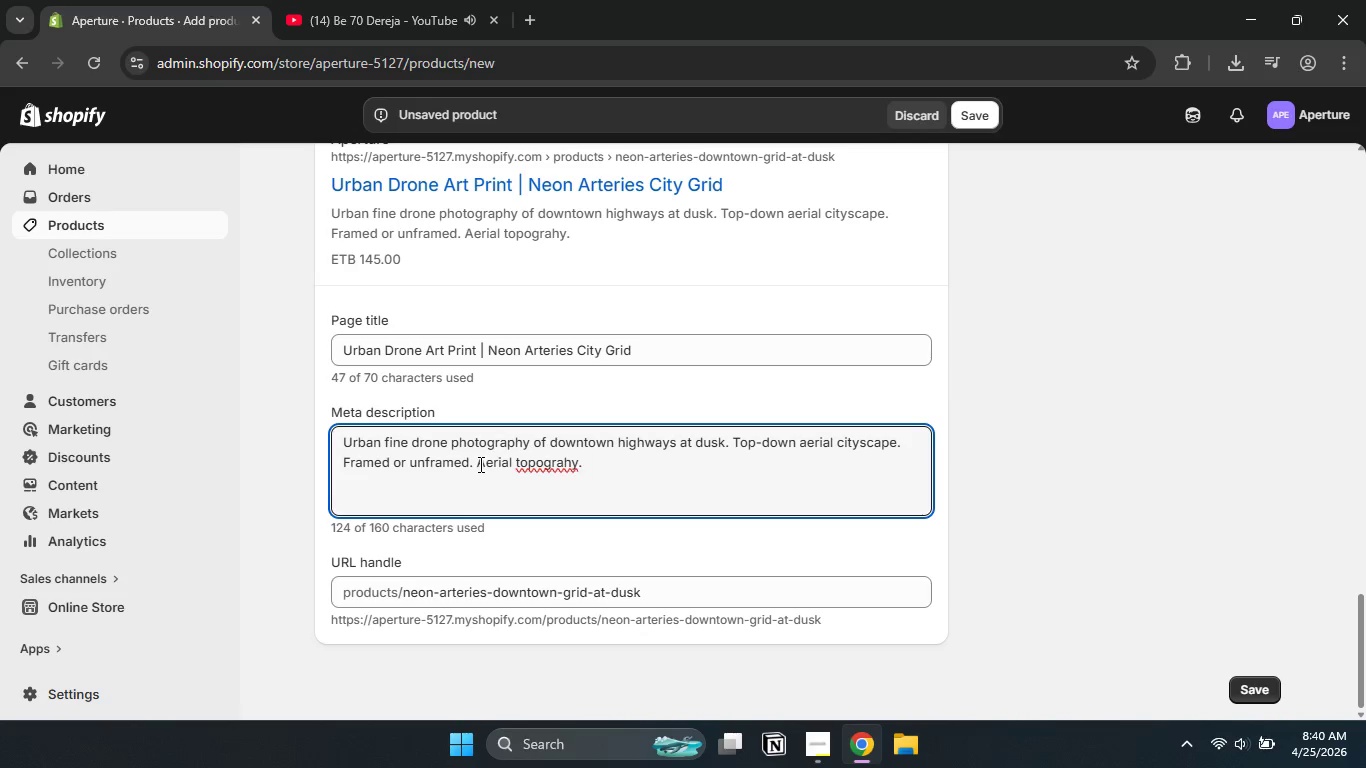 
double_click([547, 463])
 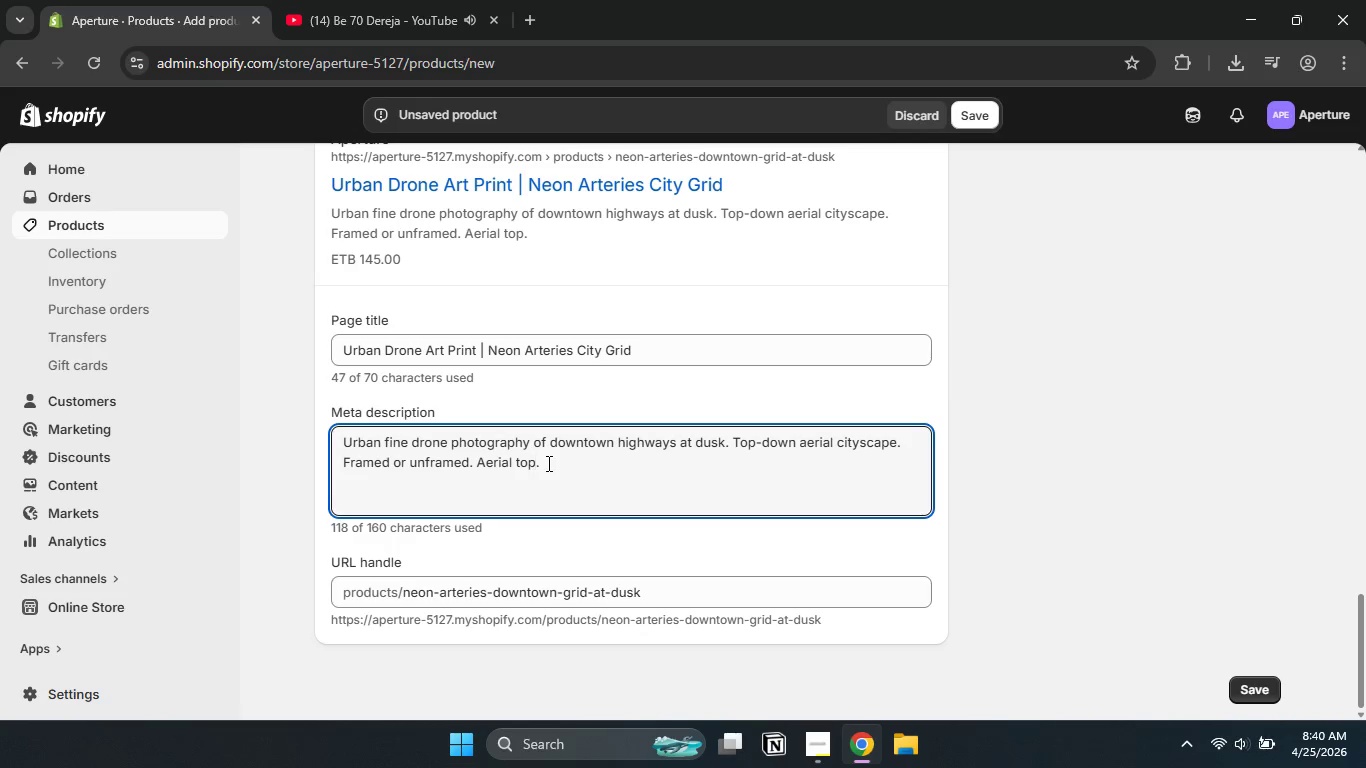 
type(topography art)
 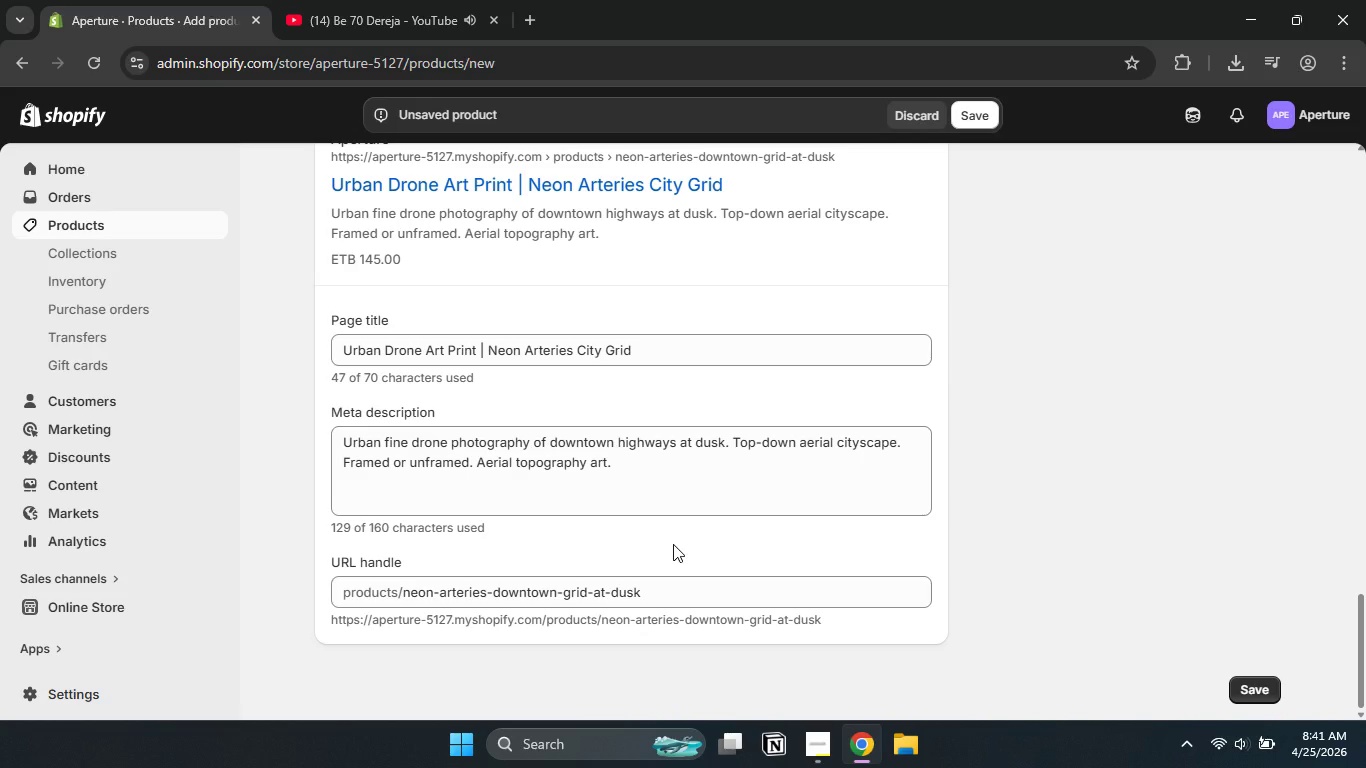 
left_click([673, 544])
 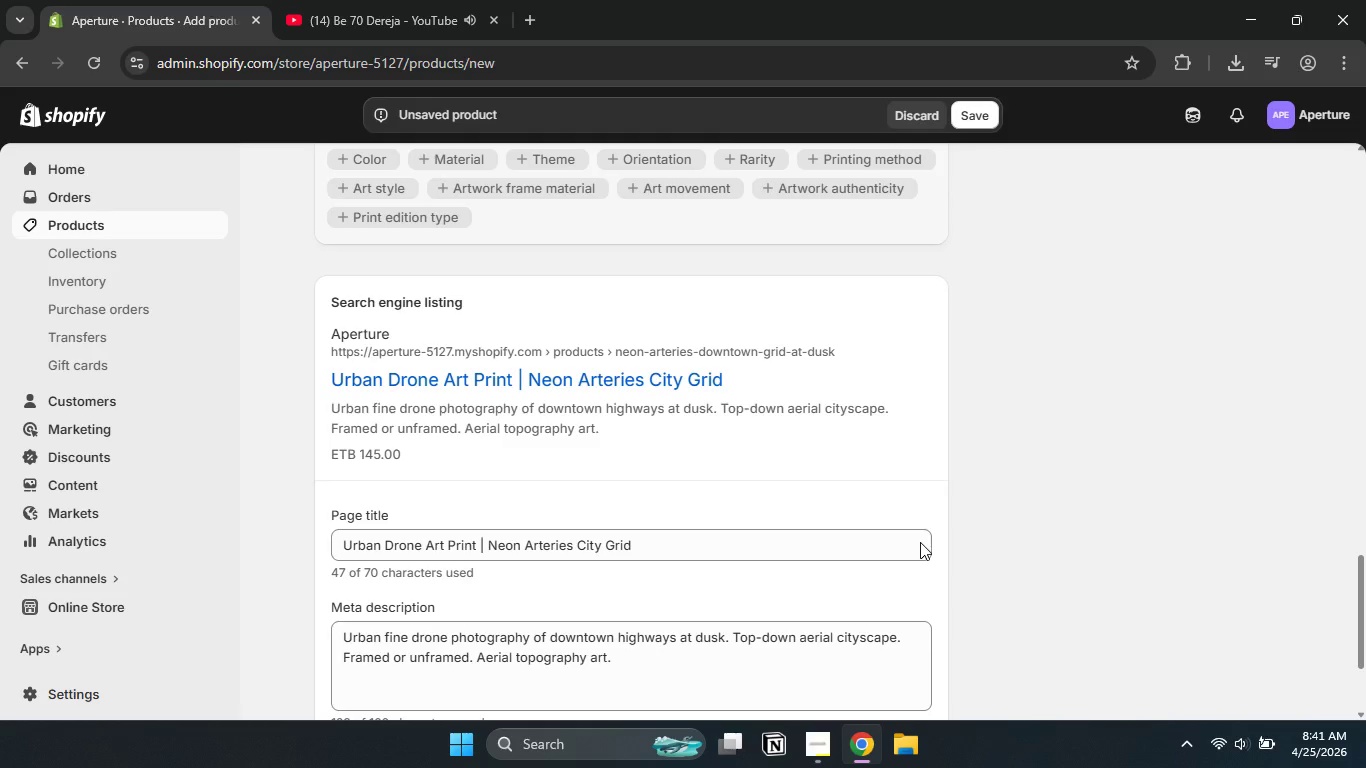 
scroll: coordinate [920, 542], scroll_direction: up, amount: 9.0
 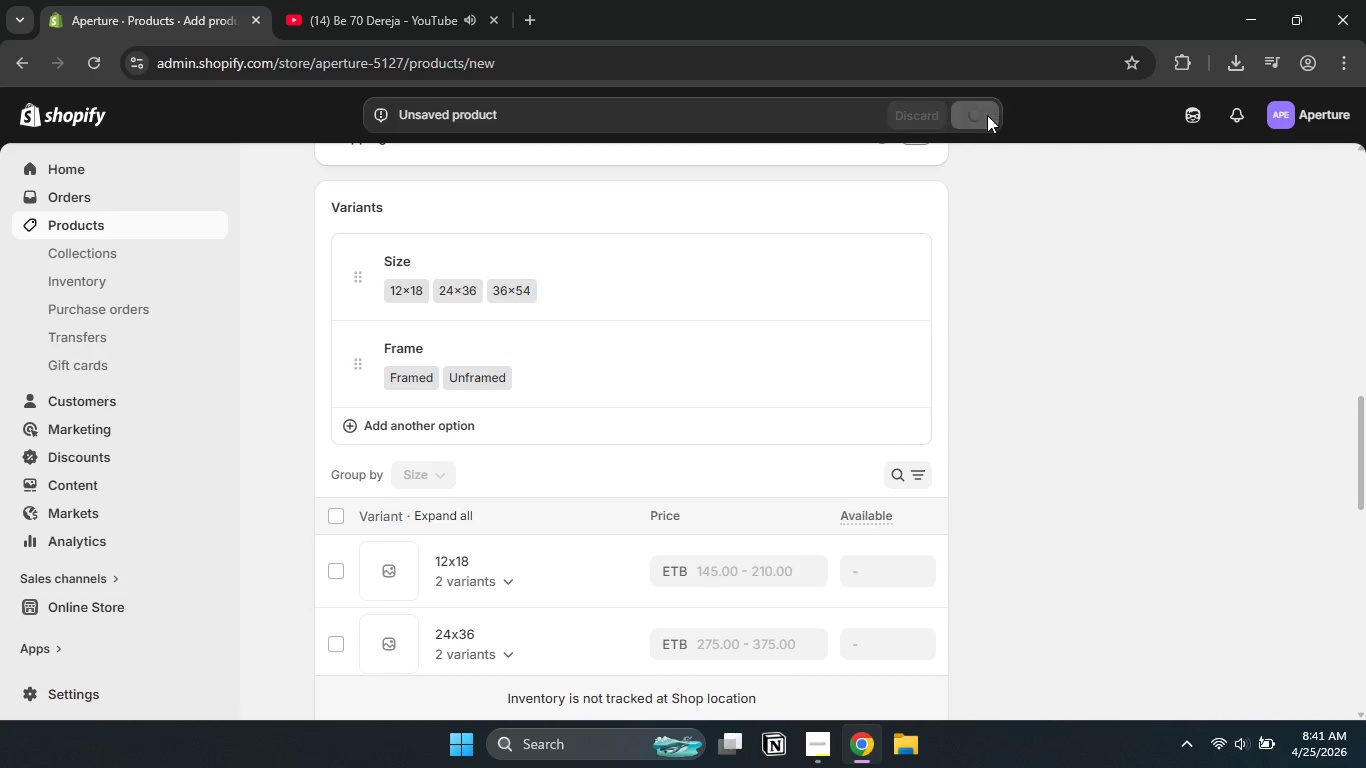 
left_click([987, 115])
 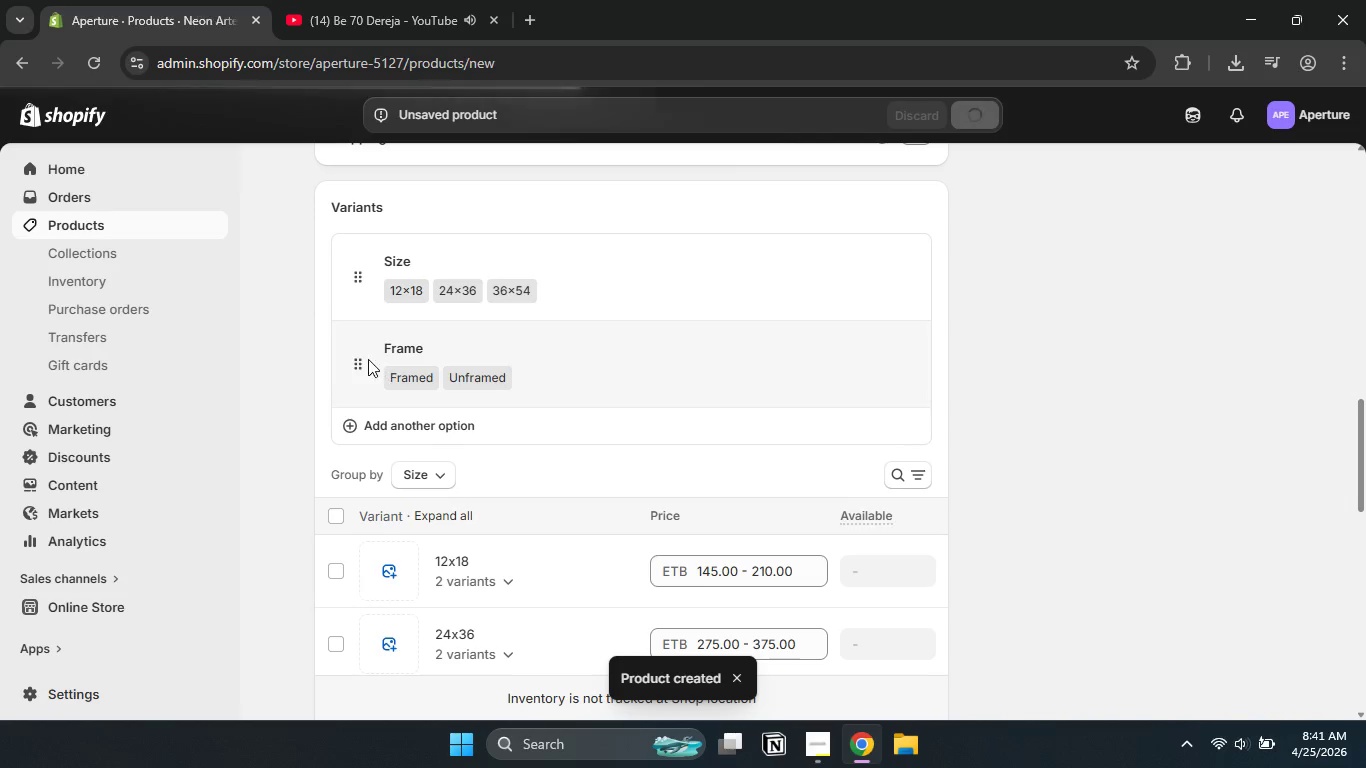 
wait(6.12)
 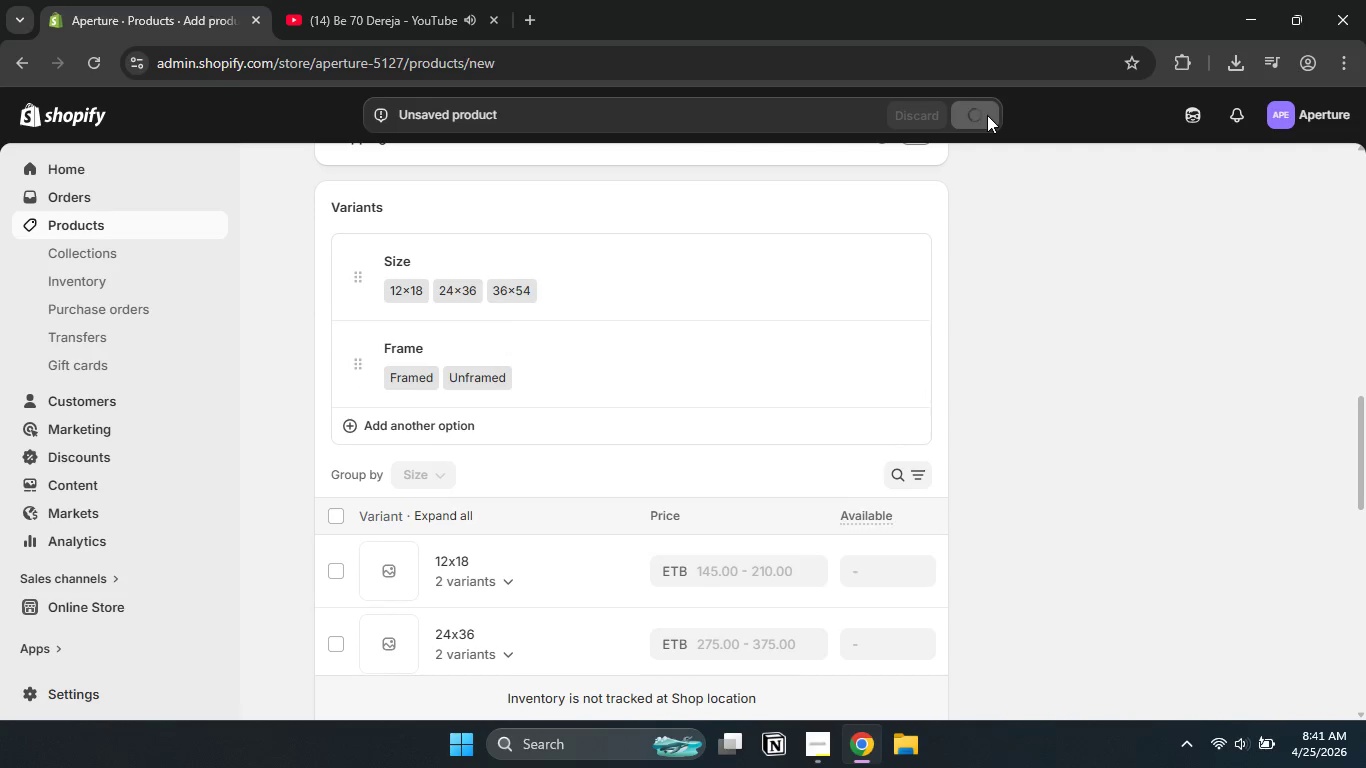 
left_click([356, 363])
 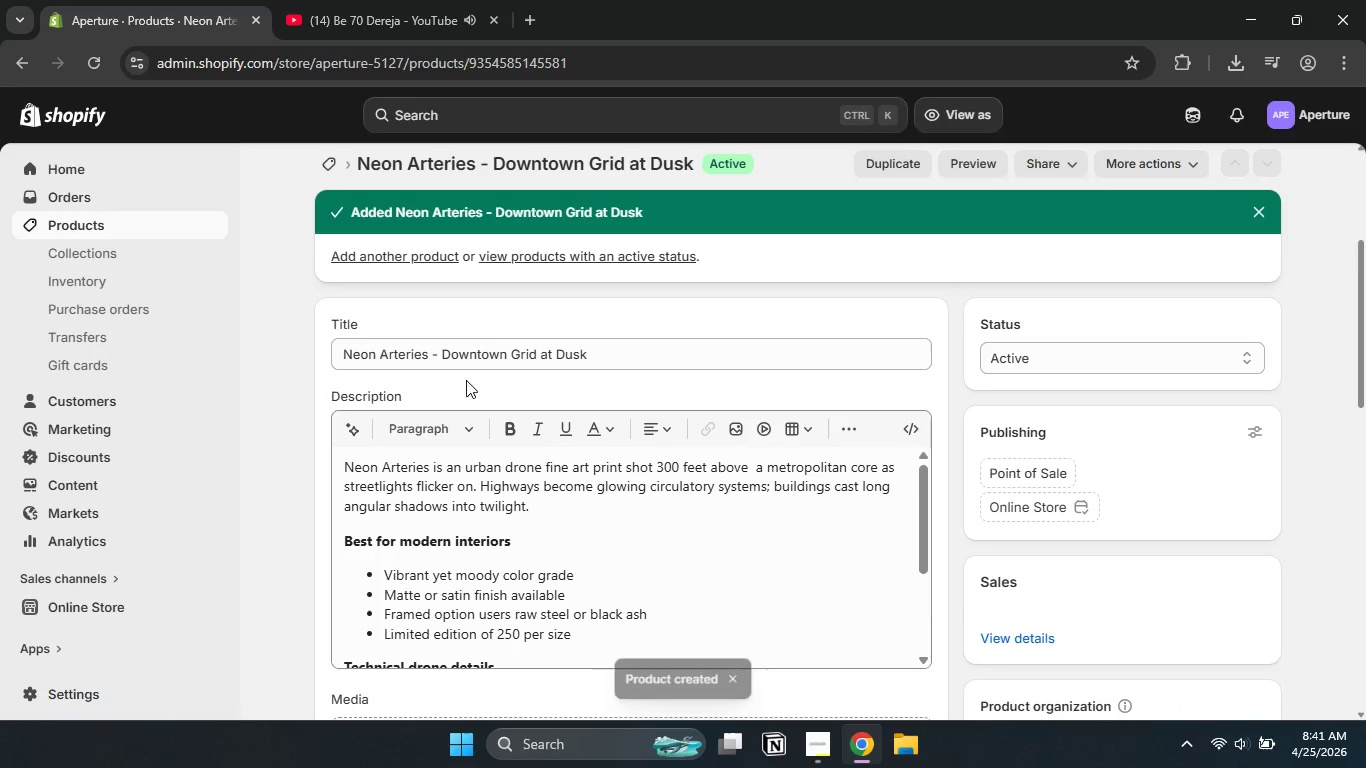 
scroll: coordinate [466, 380], scroll_direction: down, amount: 6.0
 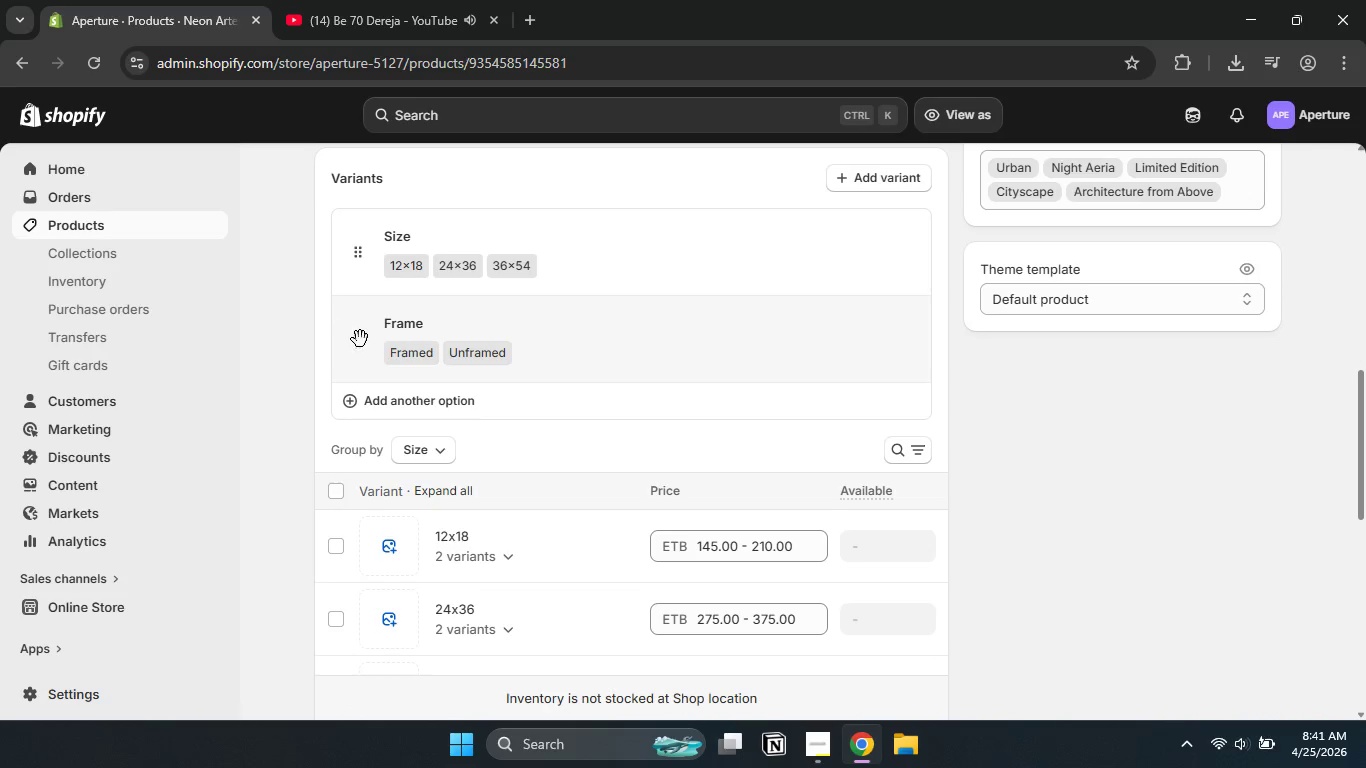 
left_click([360, 335])
 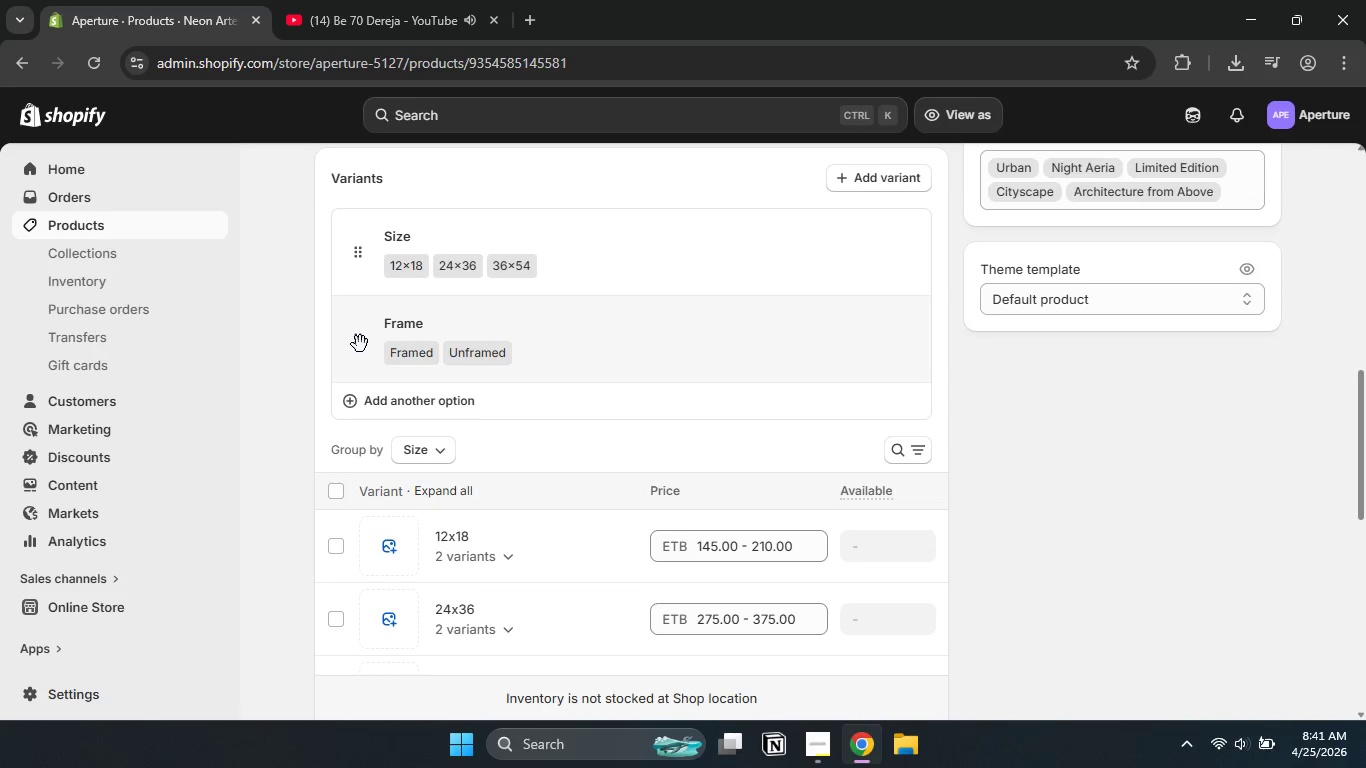 
left_click([360, 344])
 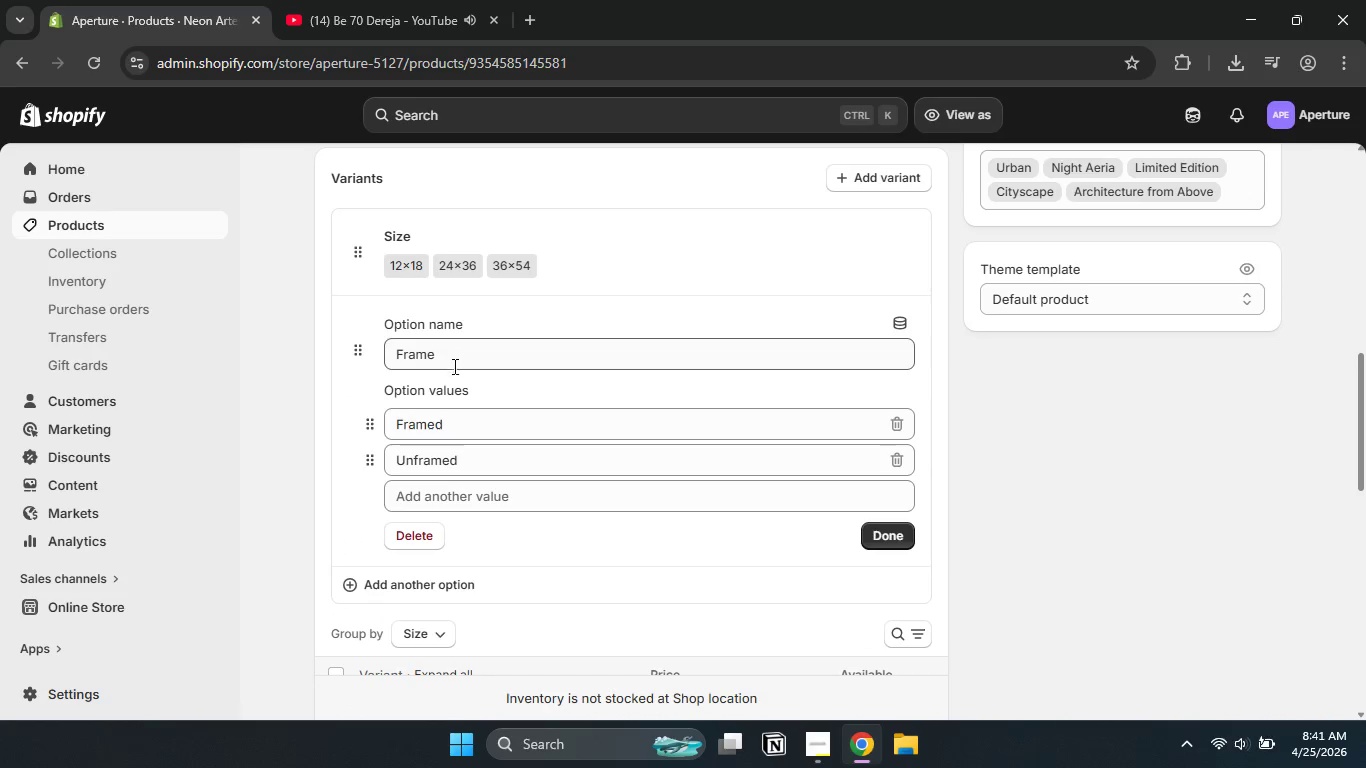 
left_click([454, 363])
 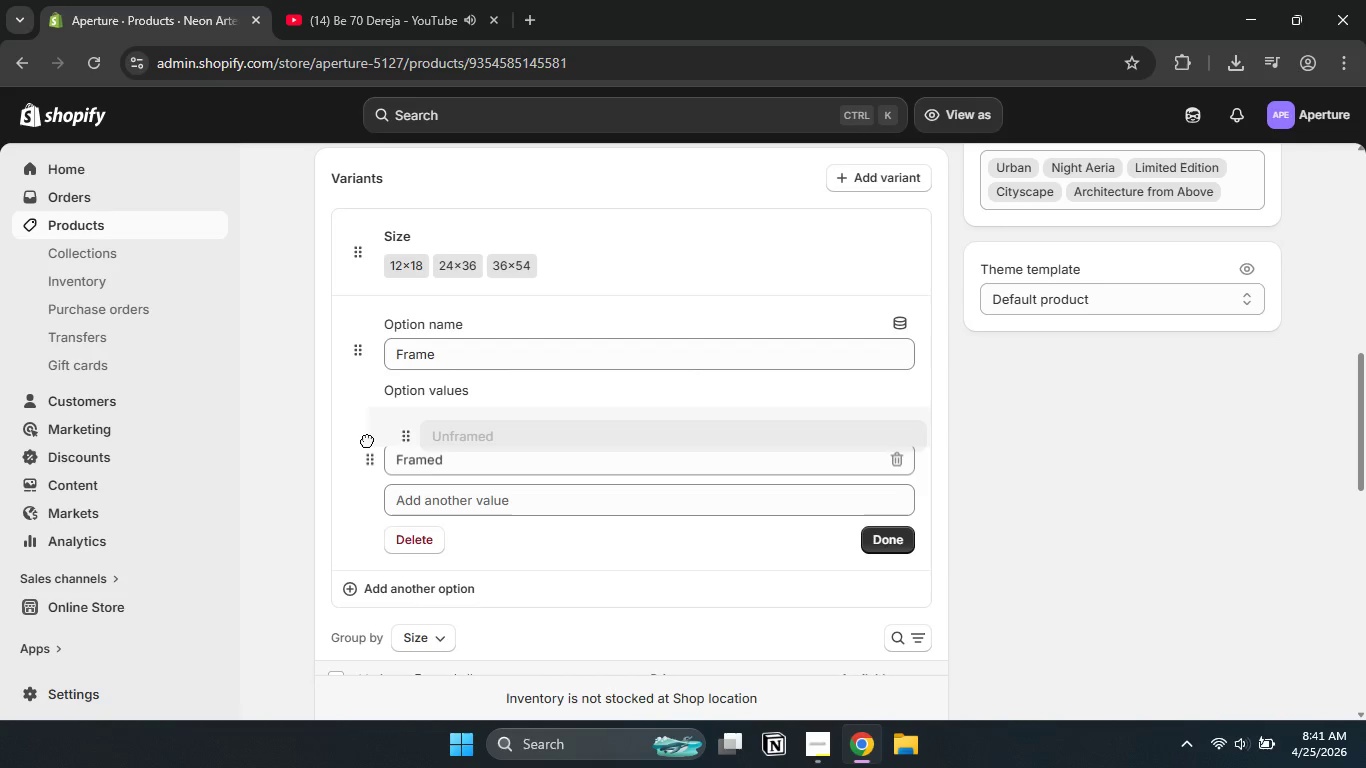 
left_click_drag(start_coordinate=[367, 466], to_coordinate=[366, 436])
 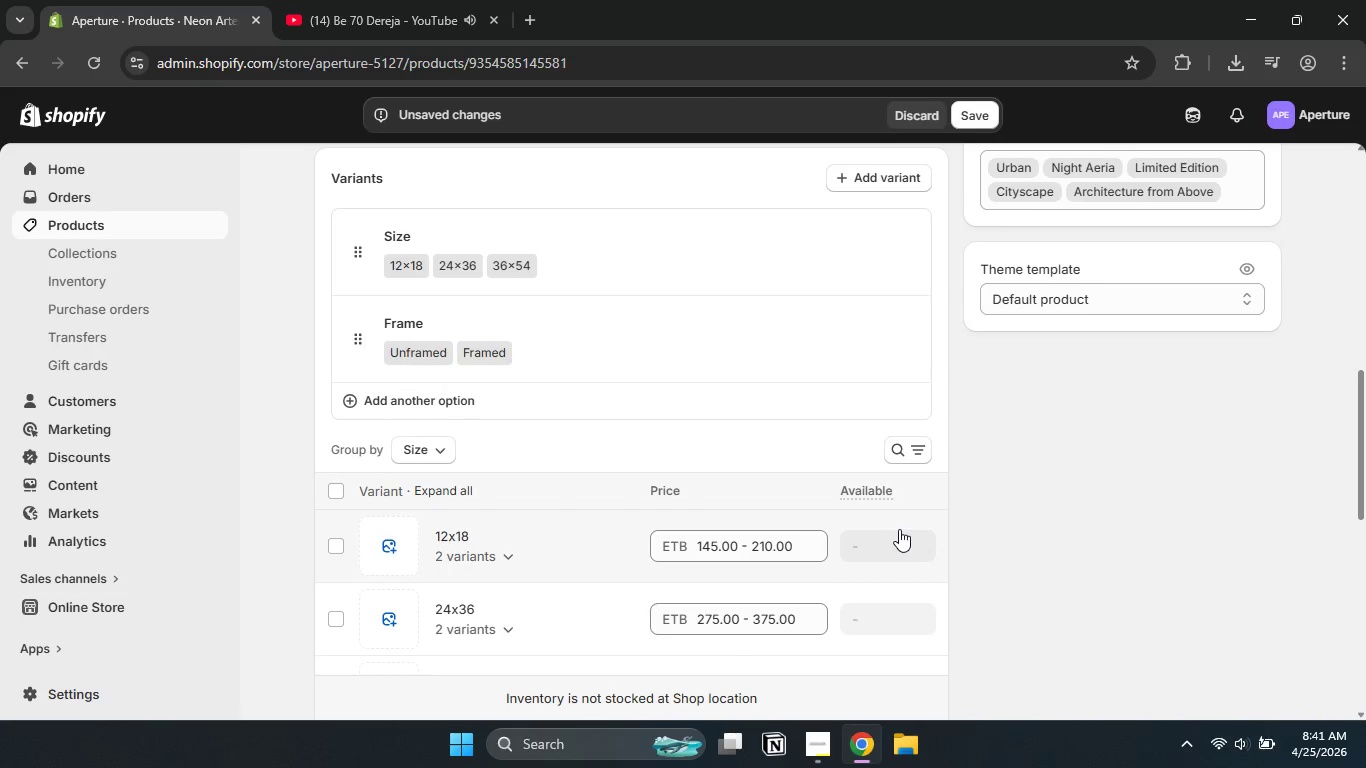 
left_click([899, 529])
 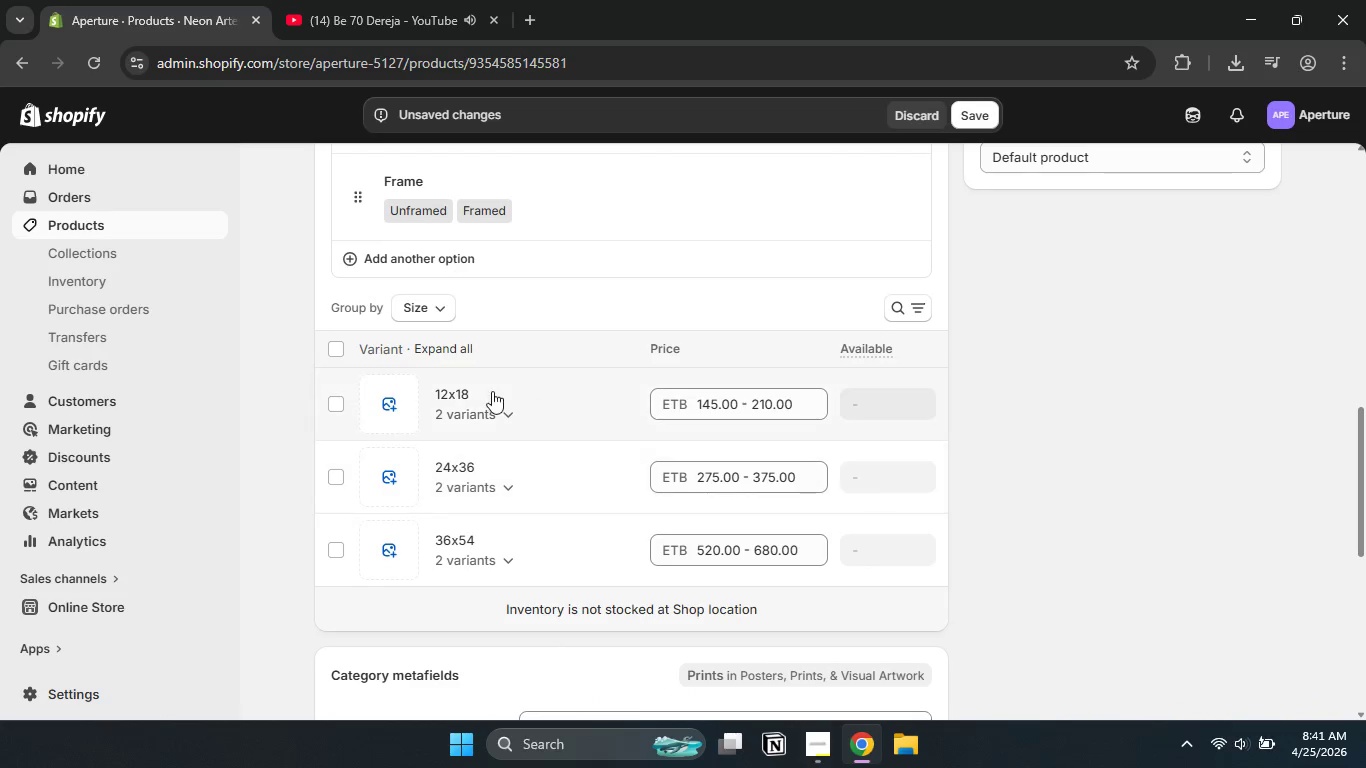 
scroll: coordinate [899, 529], scroll_direction: down, amount: 2.0
 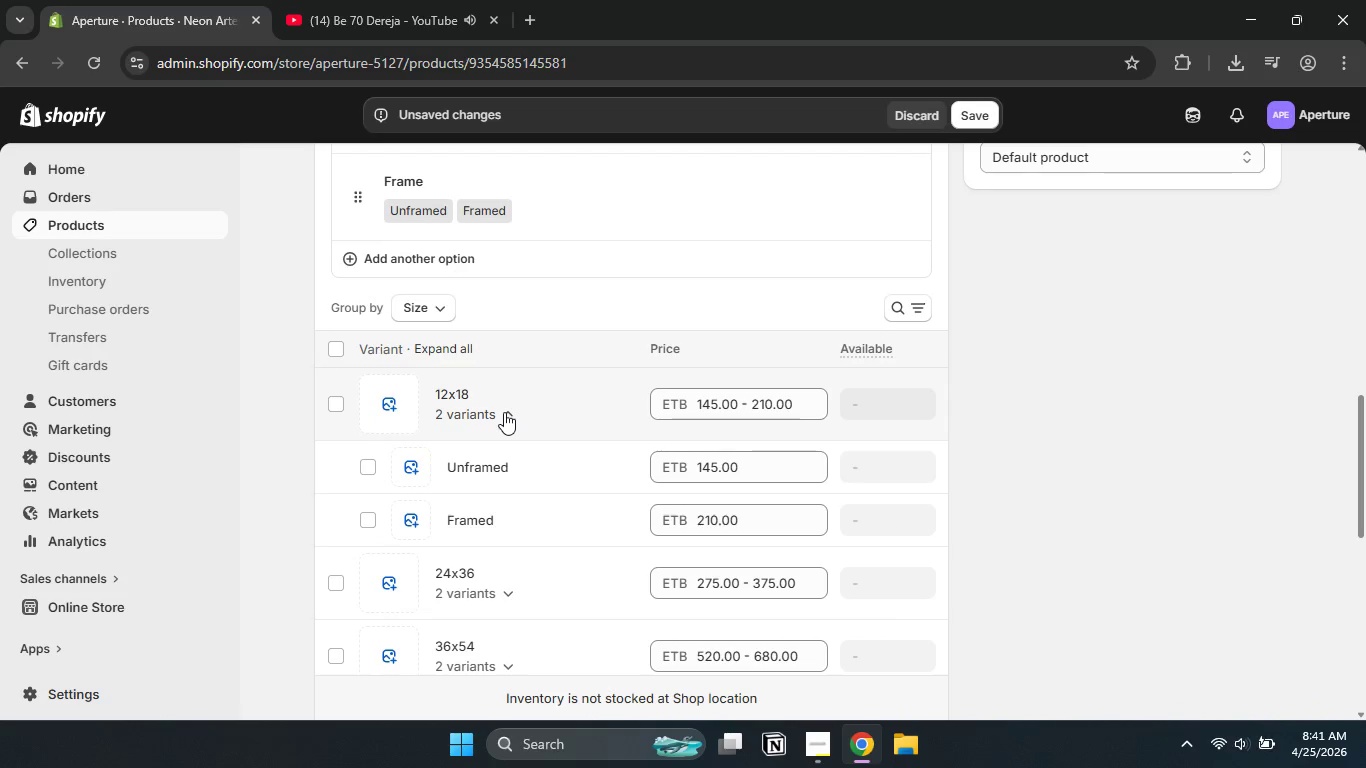 
left_click([504, 412])
 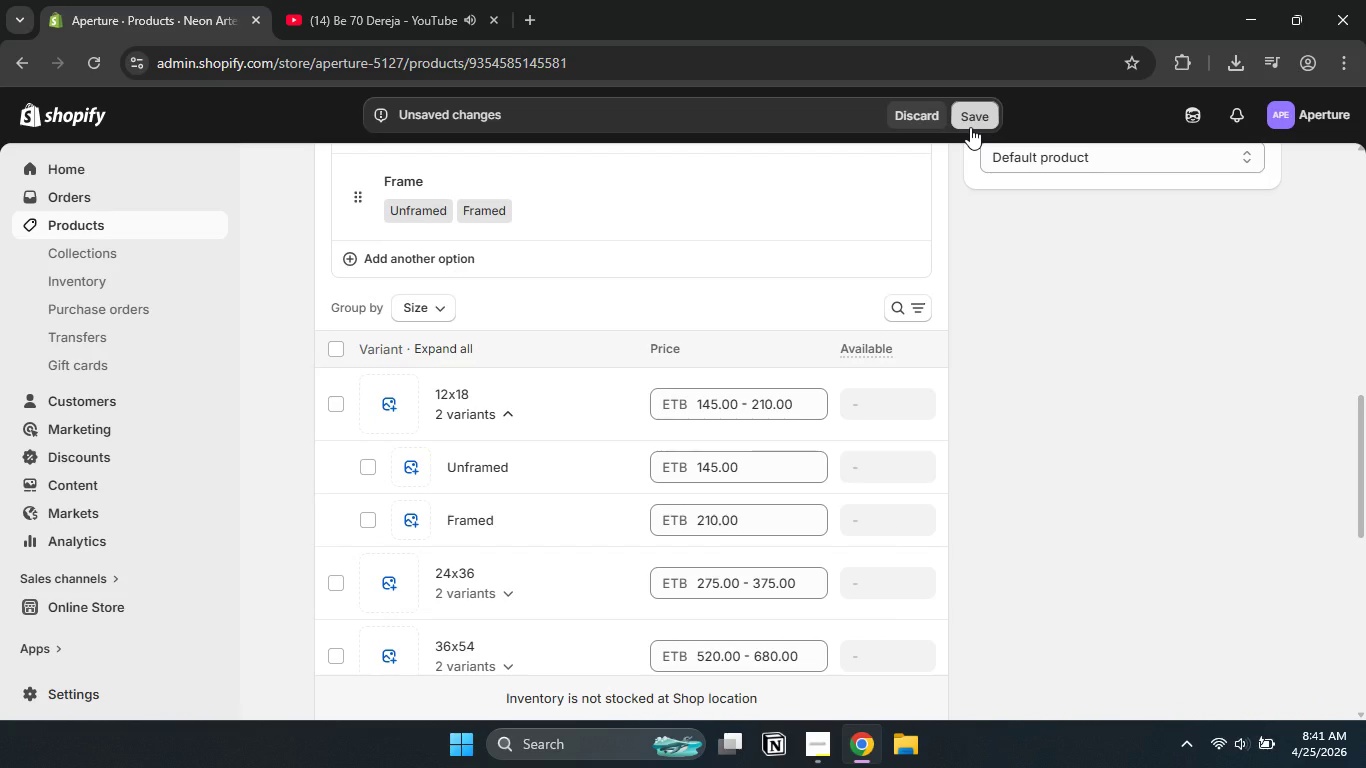 
left_click([970, 127])
 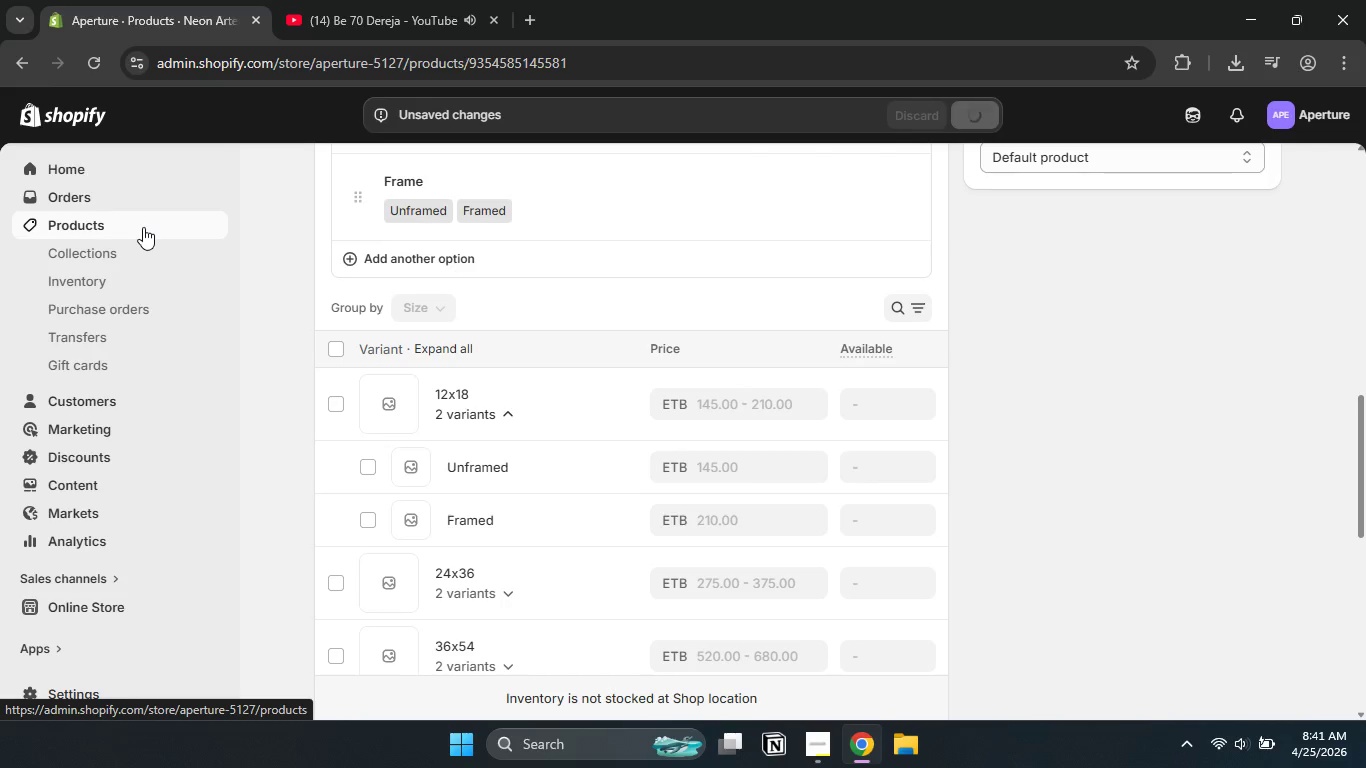 
left_click([143, 227])
 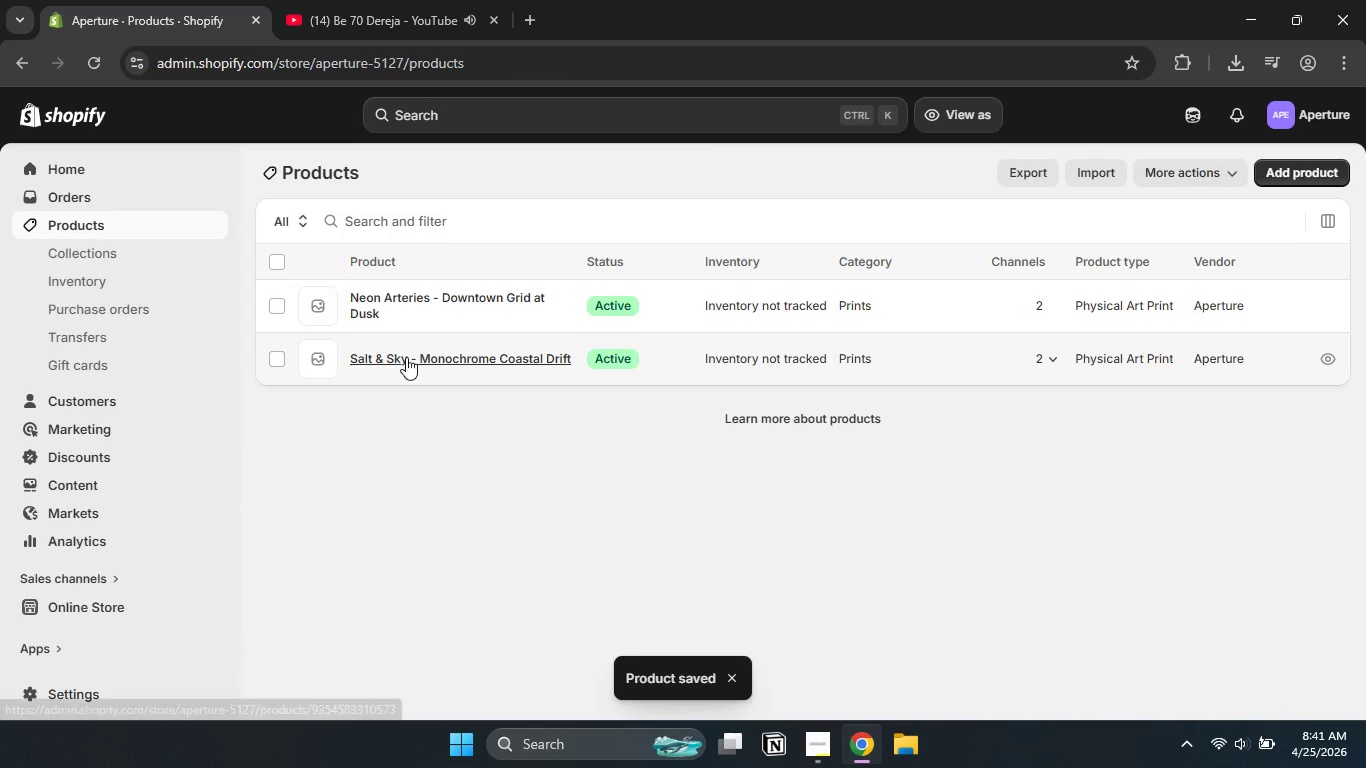 
left_click([406, 357])
 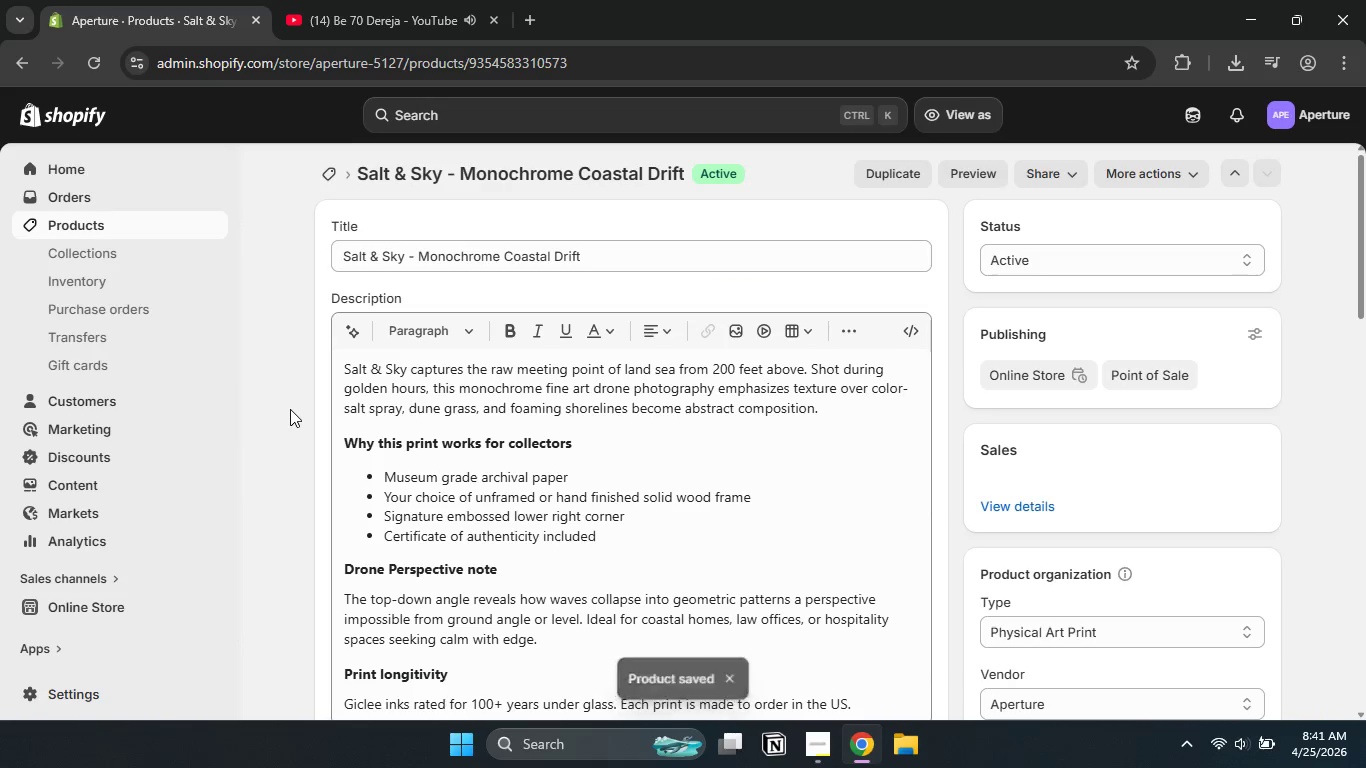 
scroll: coordinate [290, 409], scroll_direction: down, amount: 7.0
 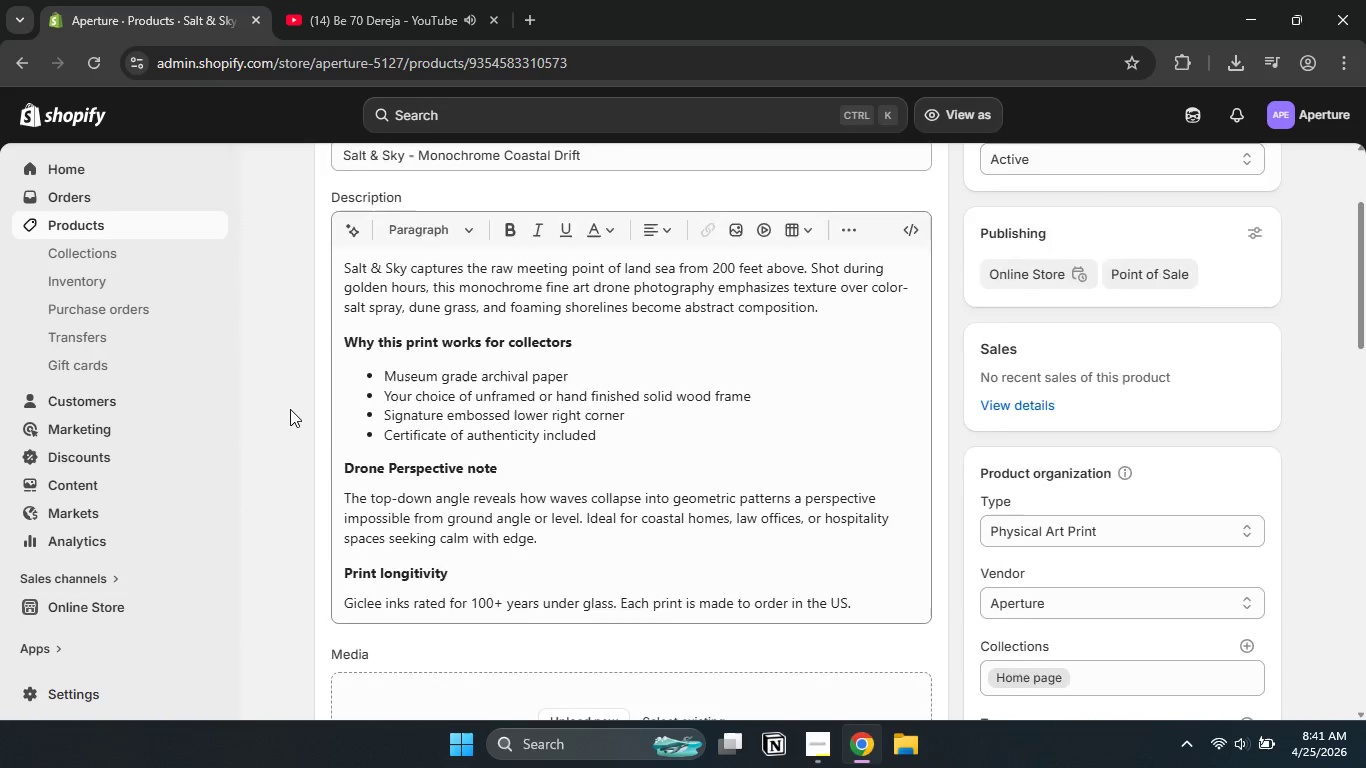 
left_click([290, 409])
 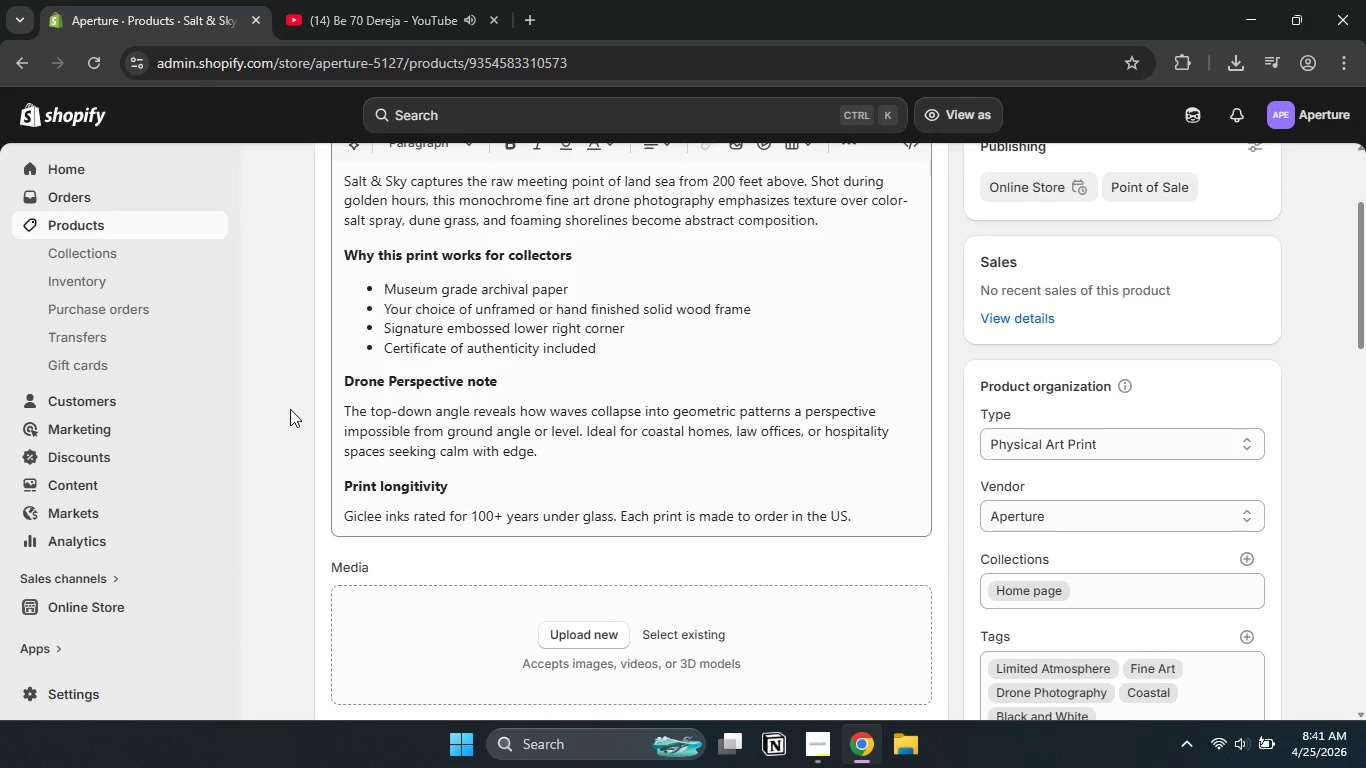 
scroll: coordinate [290, 409], scroll_direction: down, amount: 6.0
 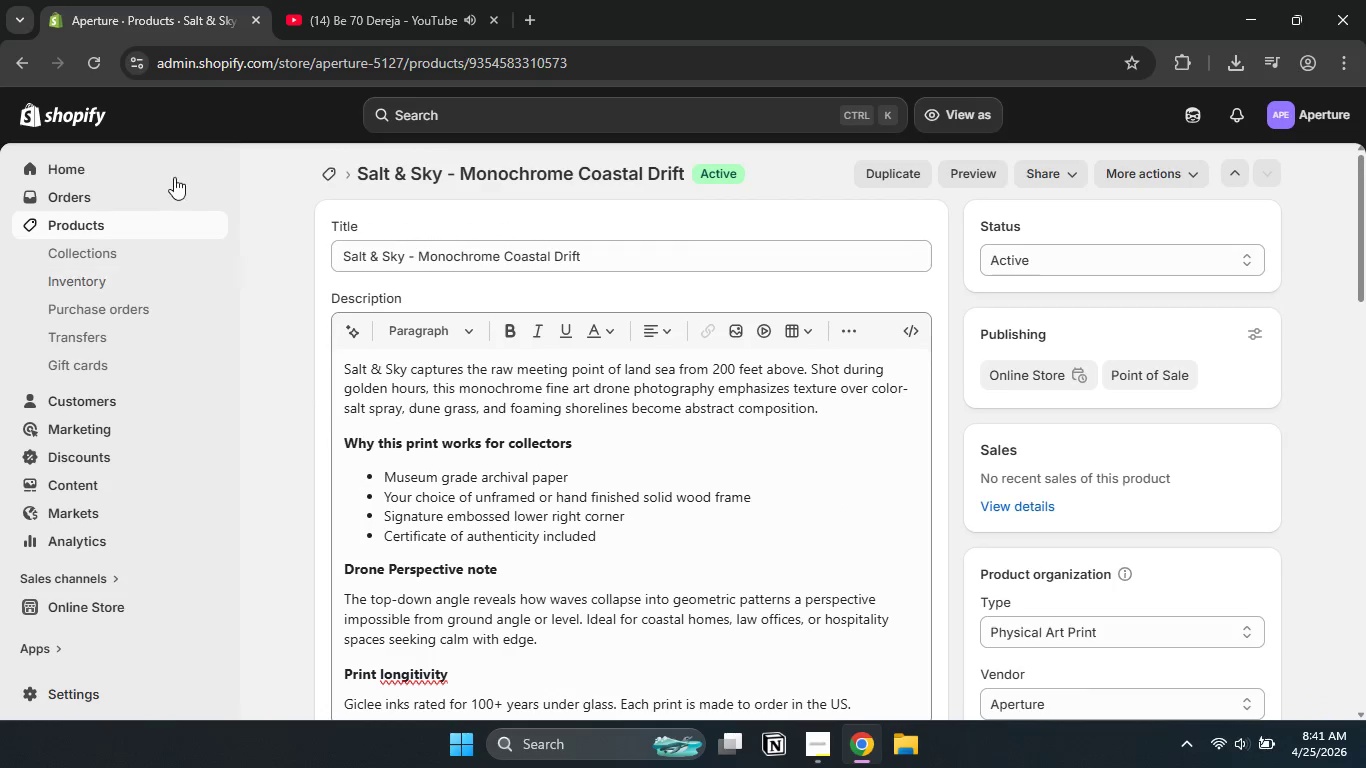 
scroll: coordinate [290, 409], scroll_direction: up, amount: 7.0
 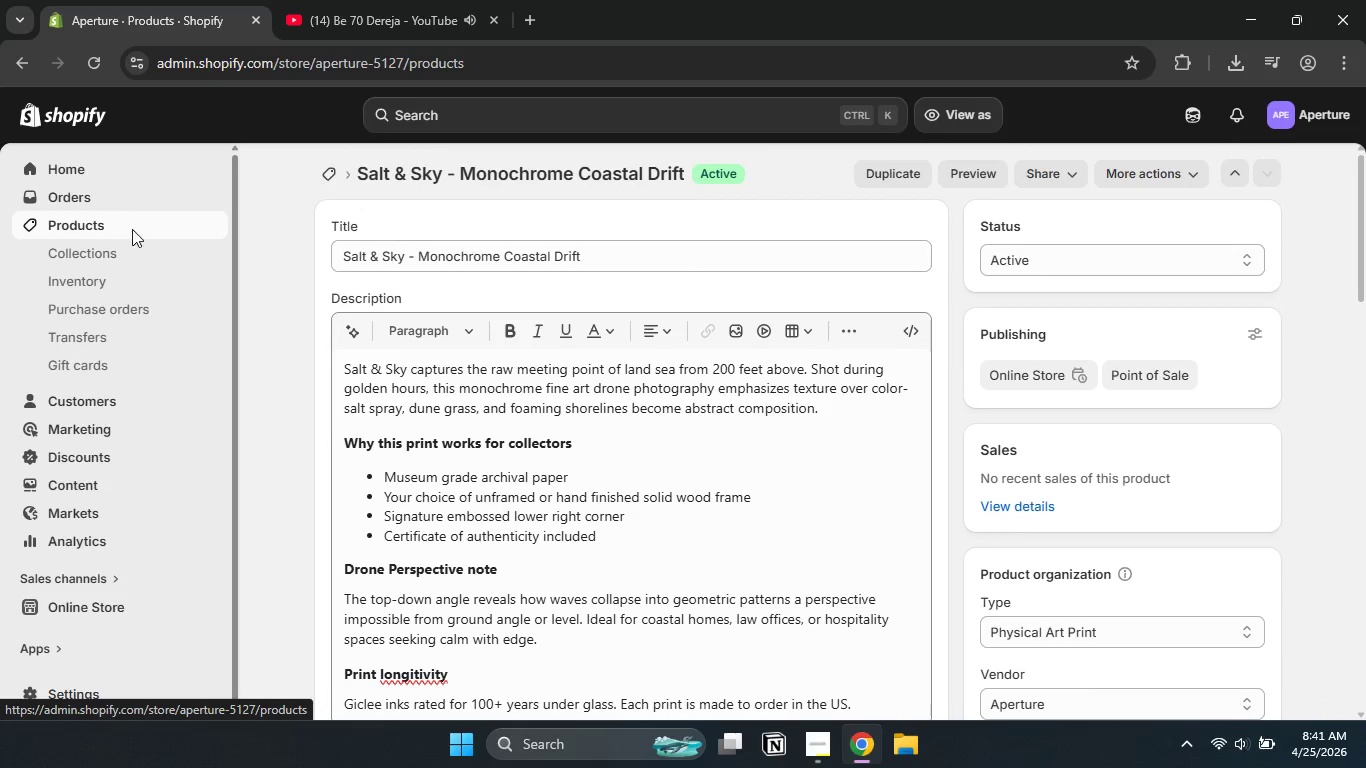 
left_click([132, 229])
 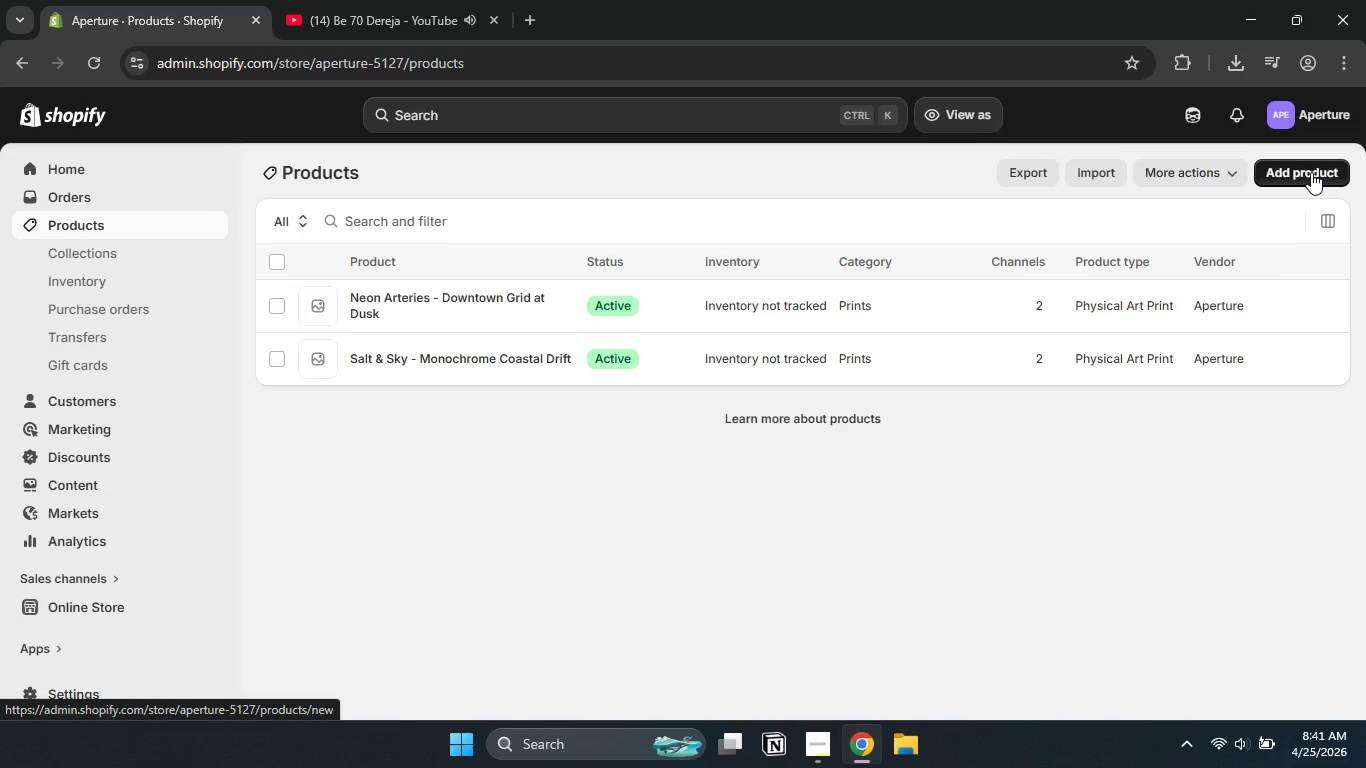 
left_click([1311, 172])
 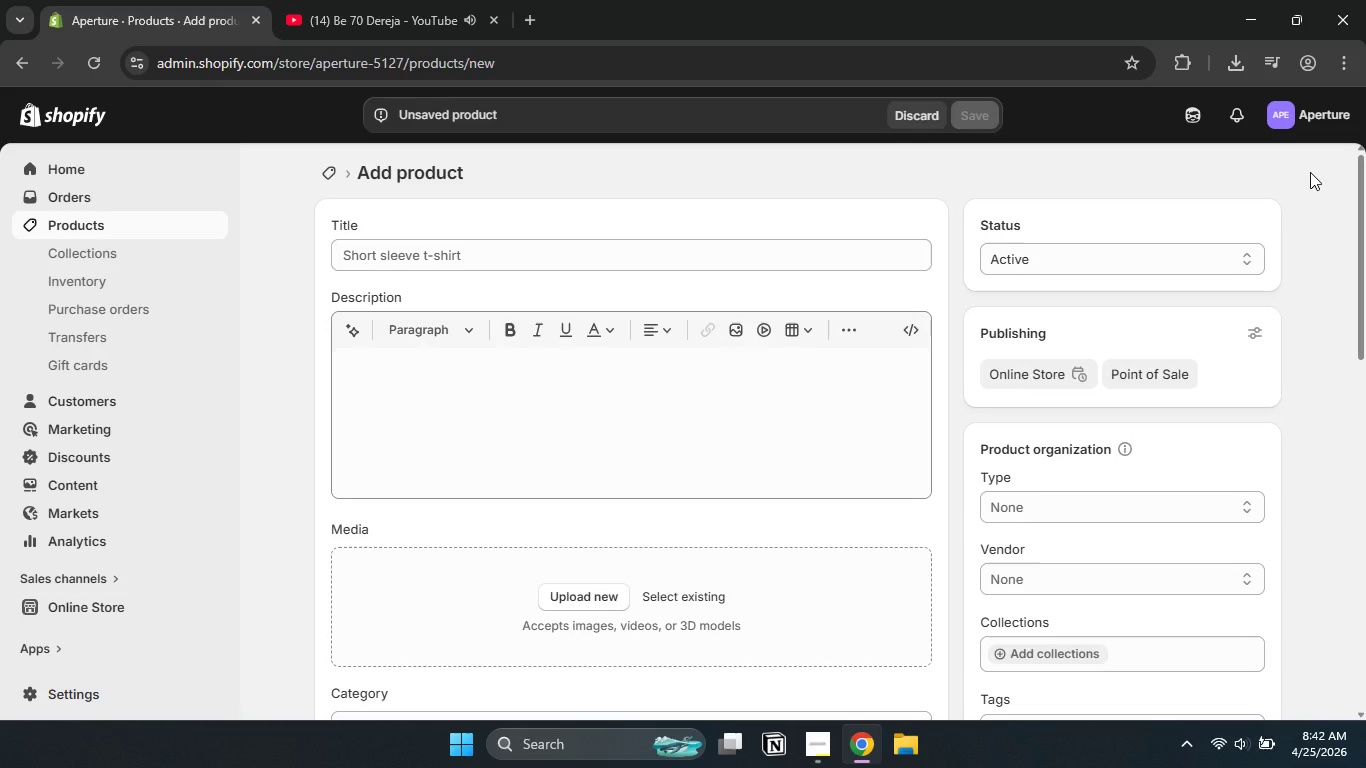 
hold_key(key=CapsLock, duration=0.34)
 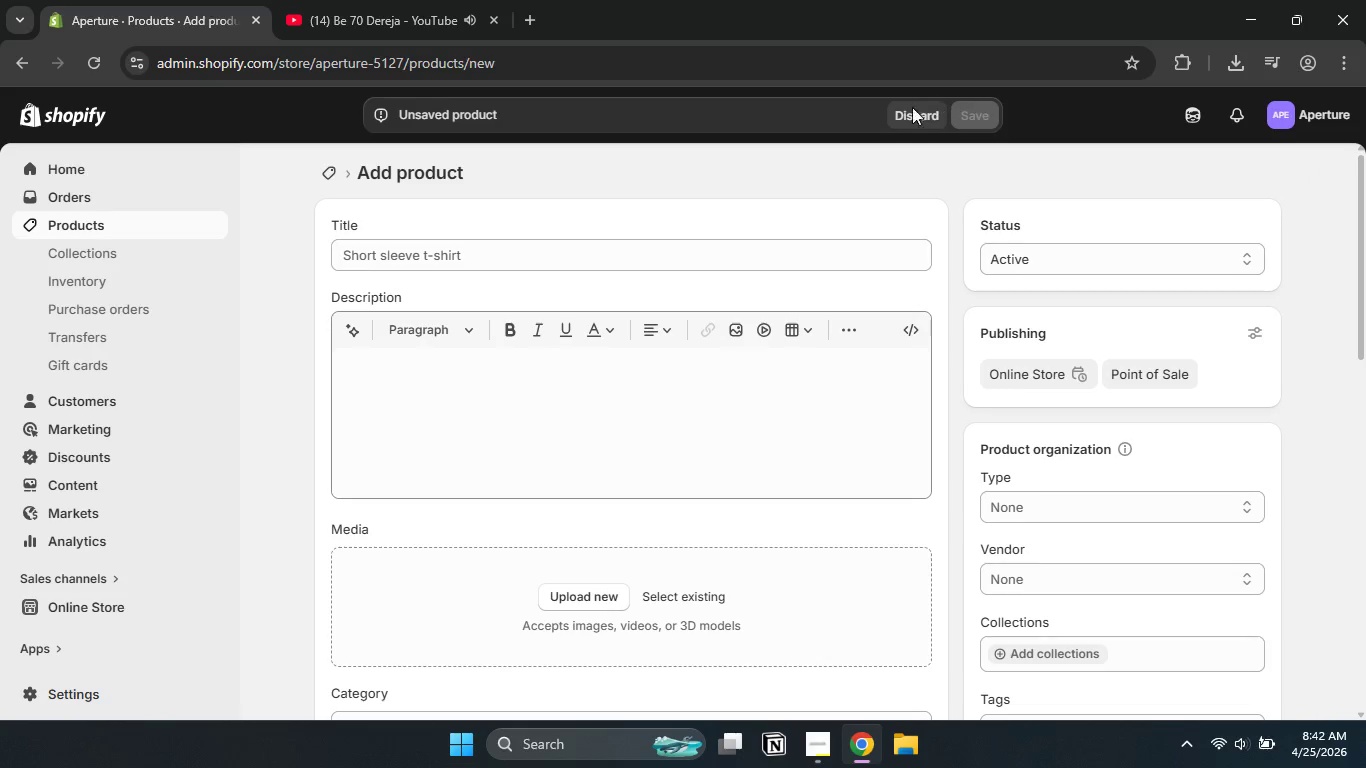 
key(T)
 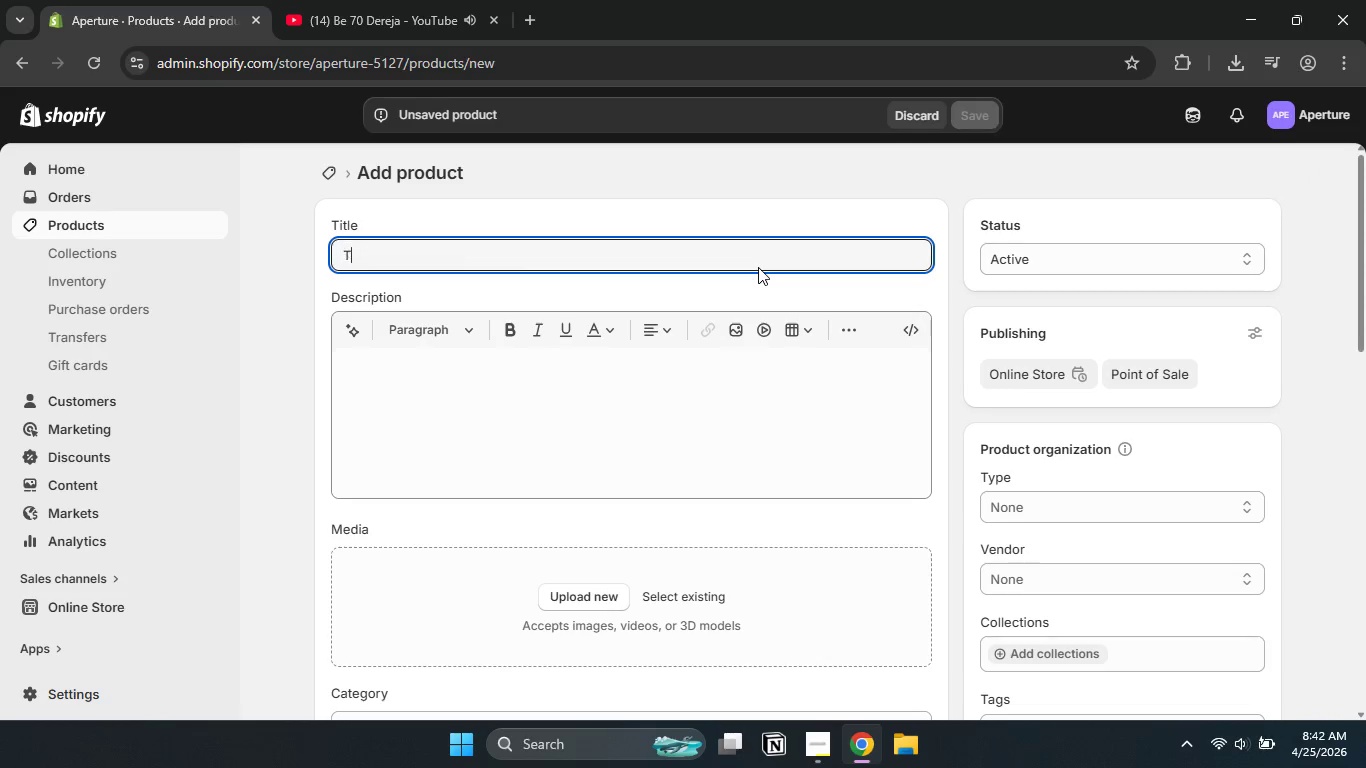 
left_click([758, 267])
 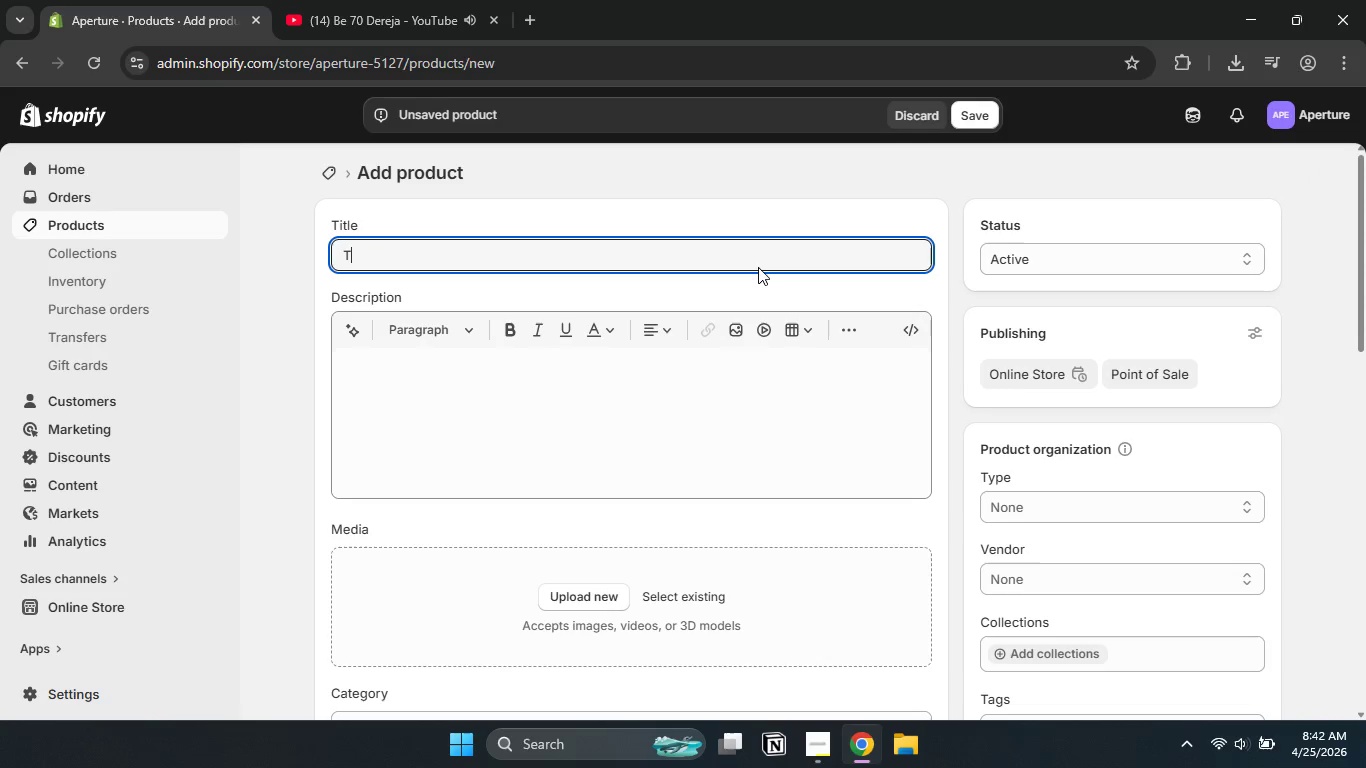 
type(Terrace )
key(Backspace)
type(s in D)
key(Backspace)
type(Gold - Agricultue)
key(Backspace)
type(ral Abstraction)
 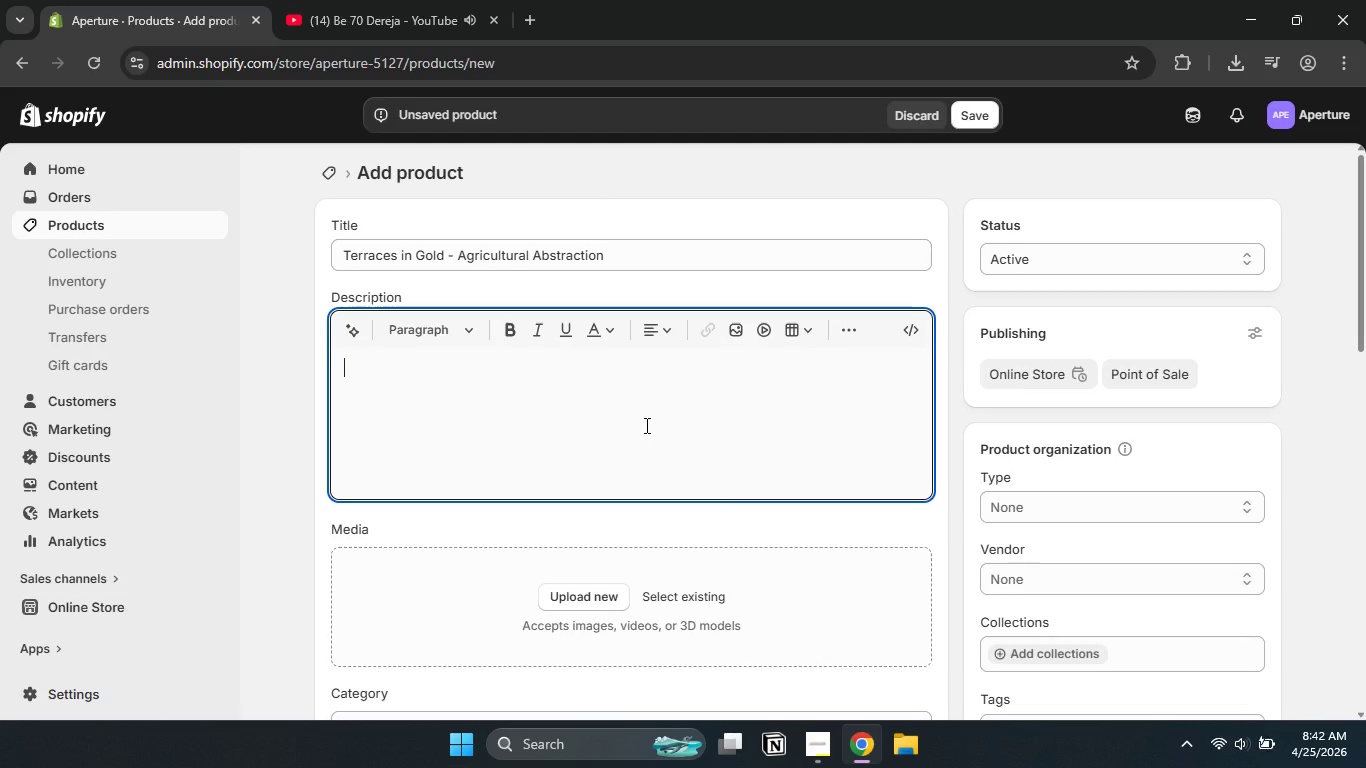 
left_click([645, 425])
 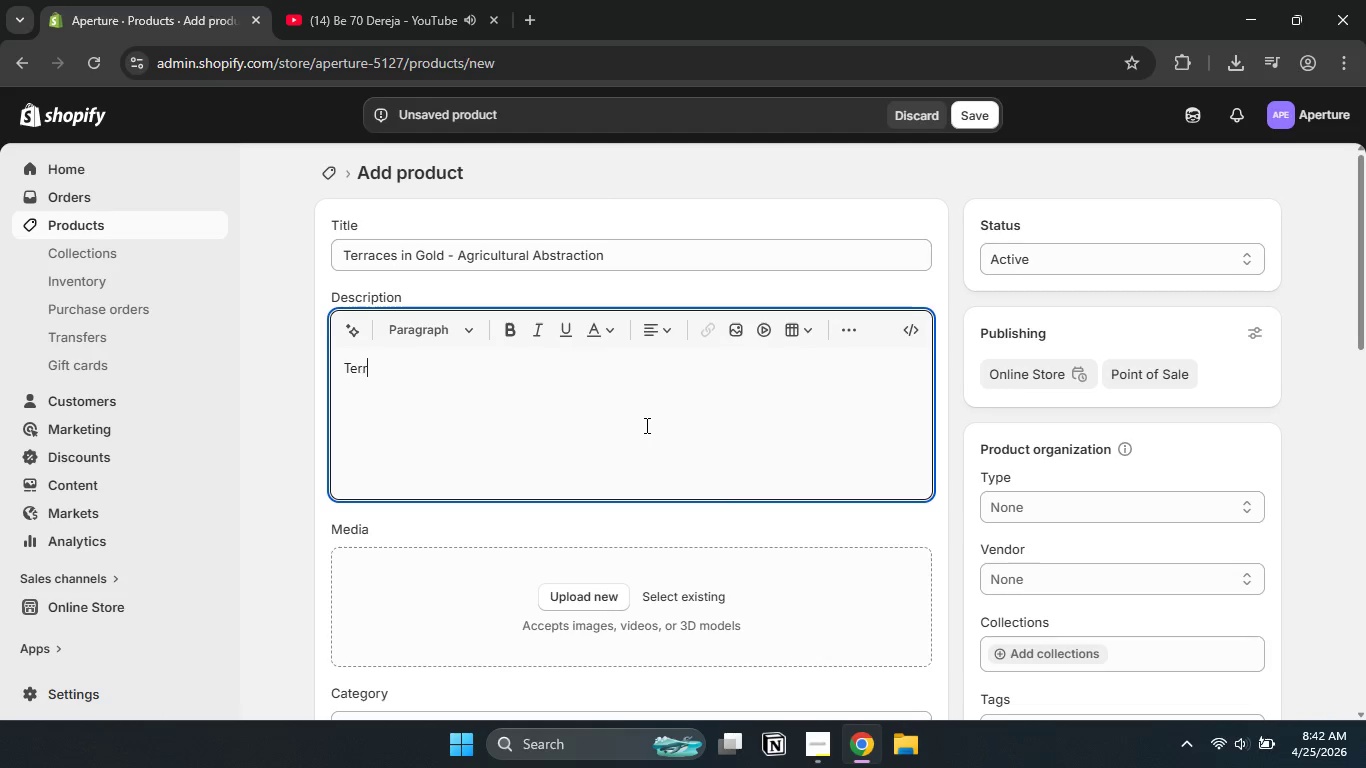 
type(Terraces in Gold ti=)
key(Backspace)
key(Backspace)
type(urns farmland into abstract express)
 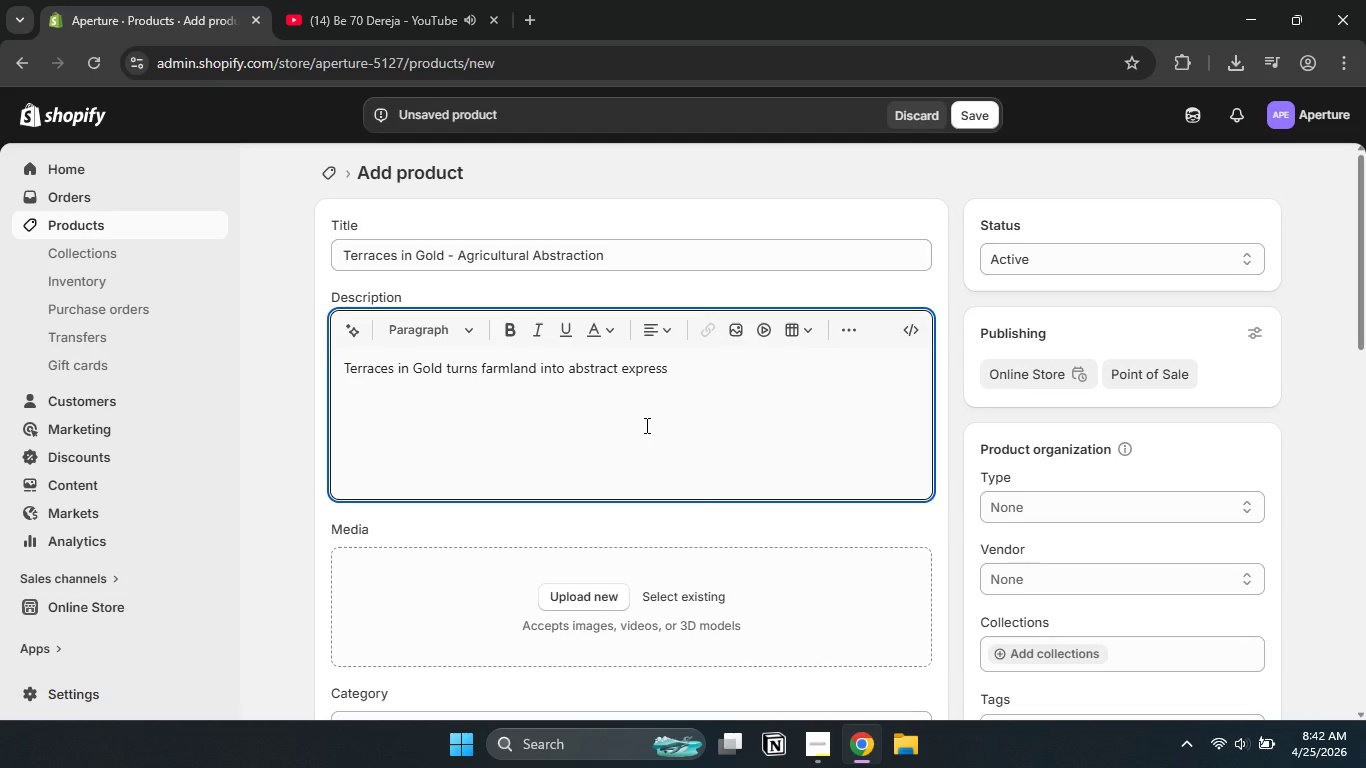 
type(ionsim )
key(Backspace)
type(.)
 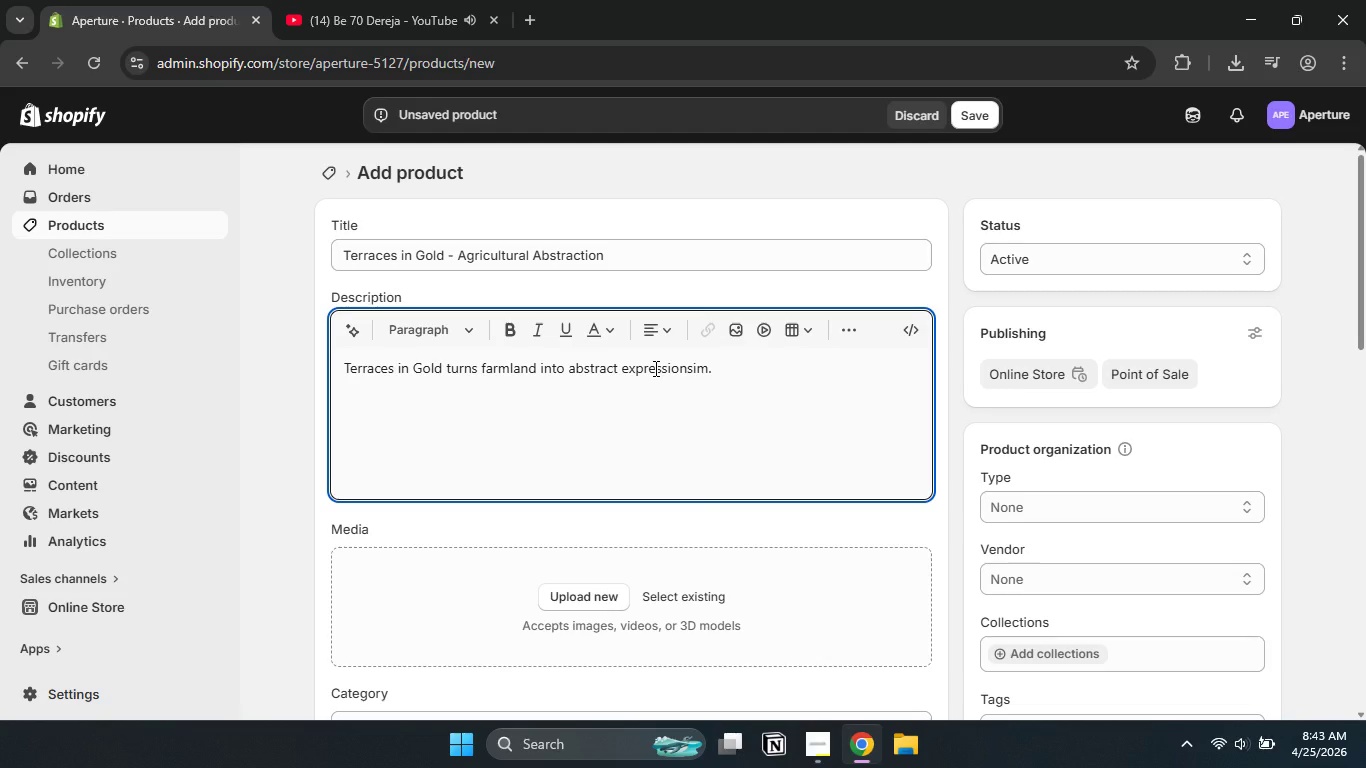 
wait(7.95)
 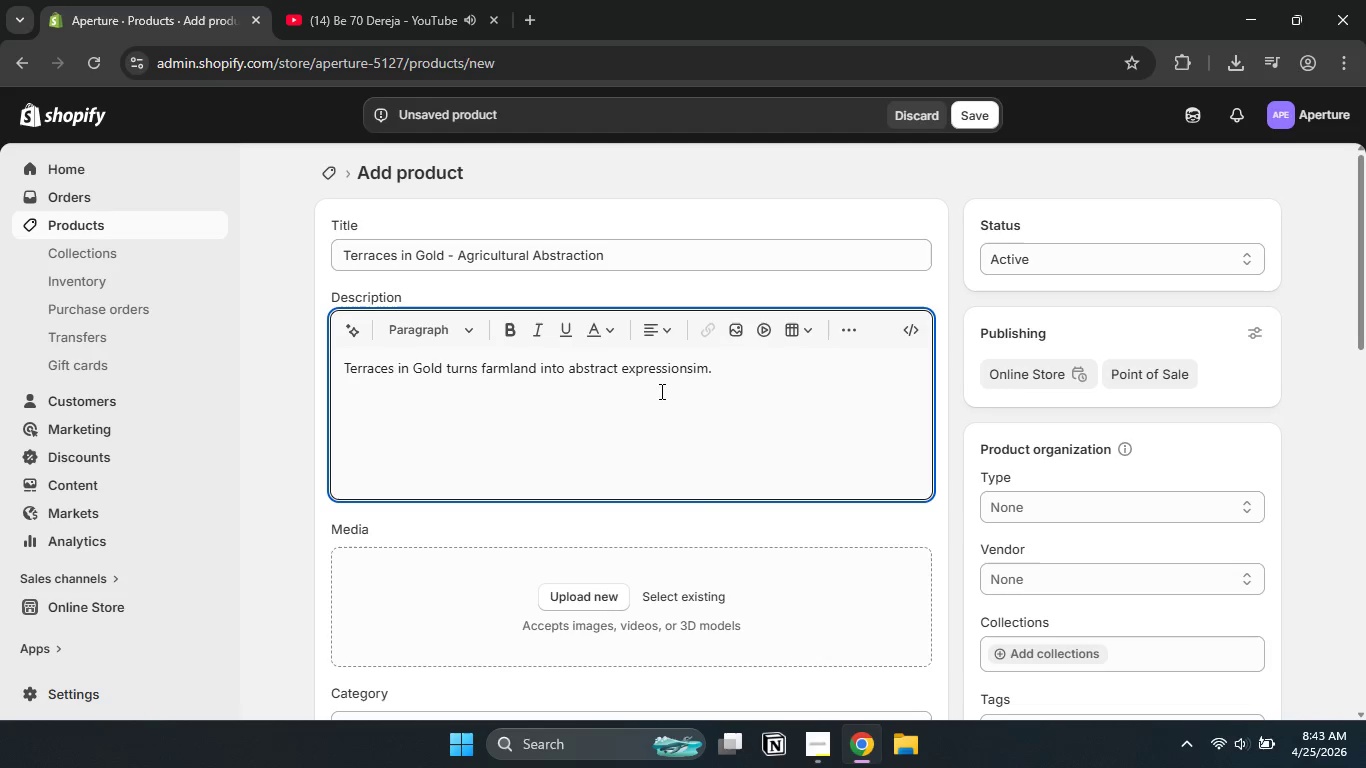 
double_click([653, 368])
 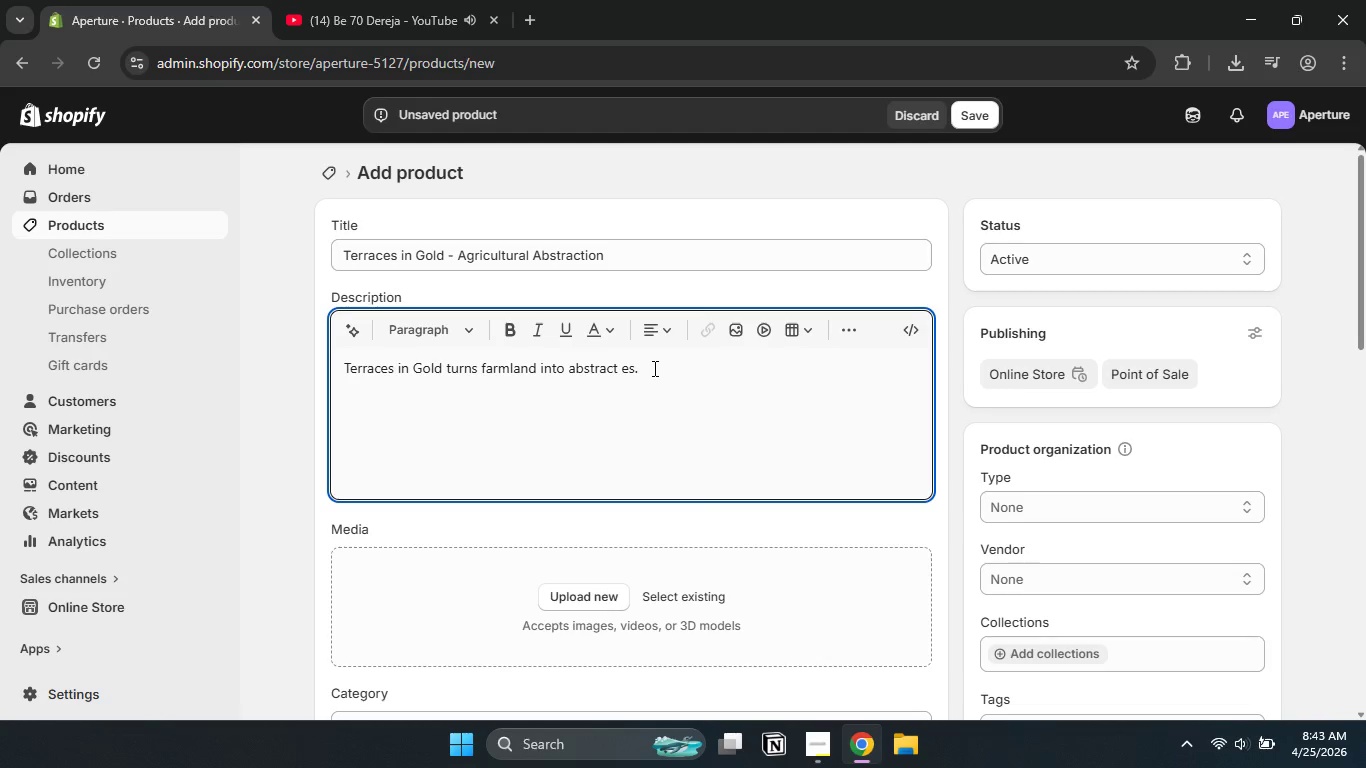 
type(es)
key(Backspace)
type(xpressionism)
 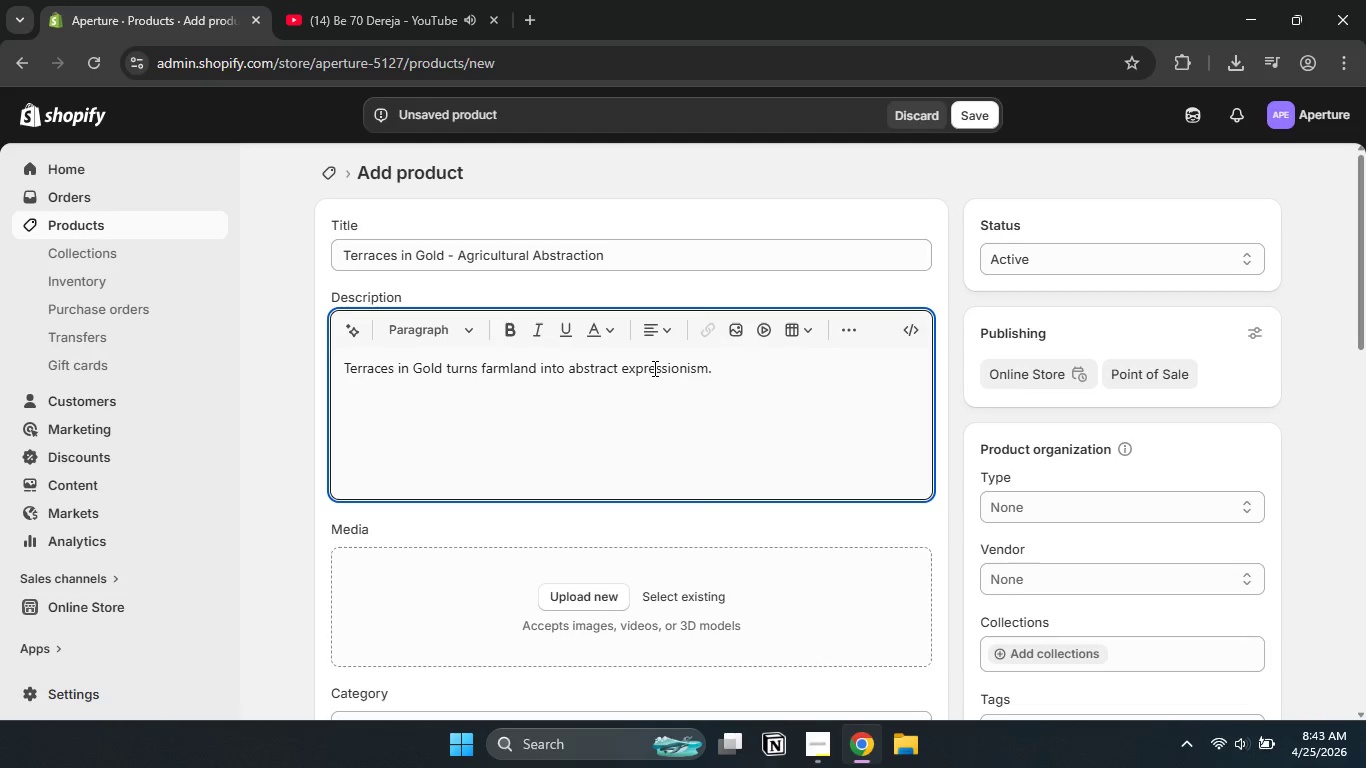 
key(ArrowRight)
 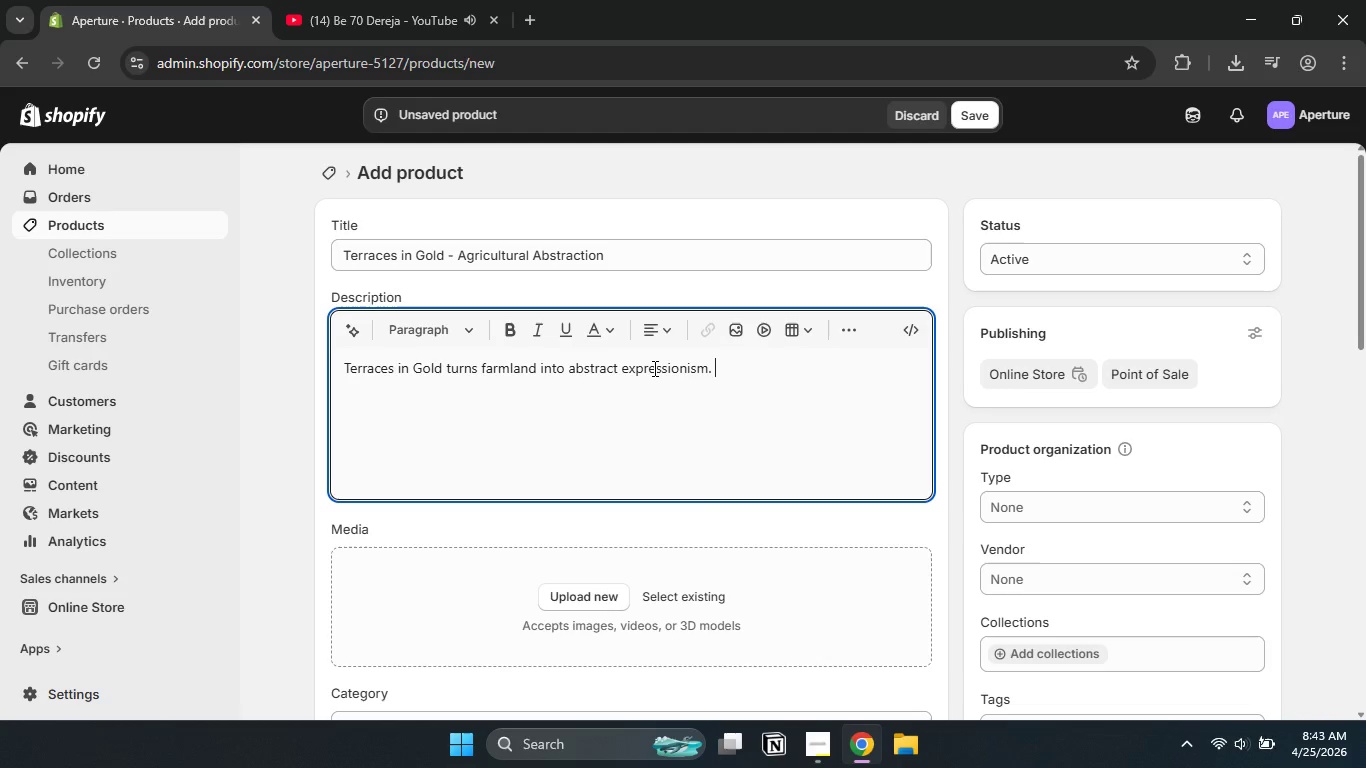 
type( Shot at midday for maximum contracts, these sculpted hills and irrid)
key(Backspace)
type(gation circles resemble woven fabric or topographical maps.)
 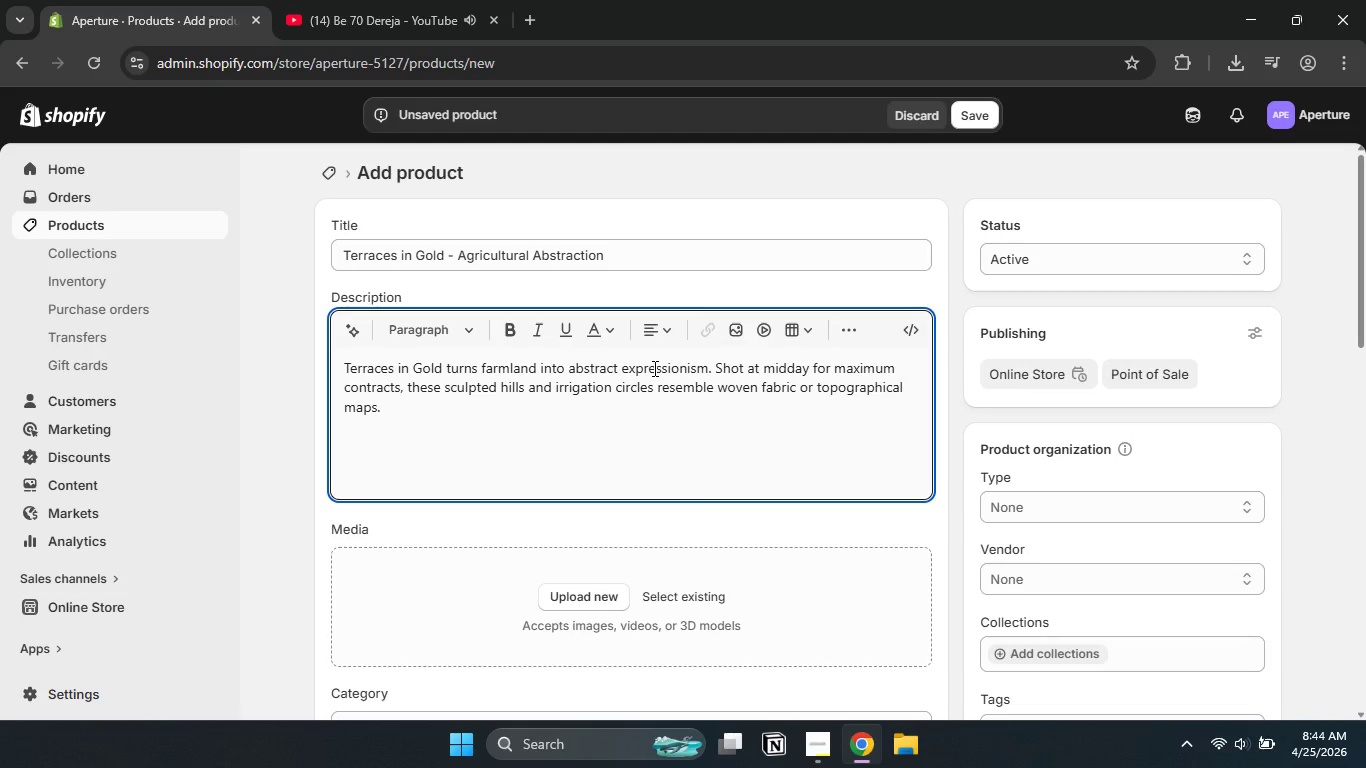 
key(Enter)
 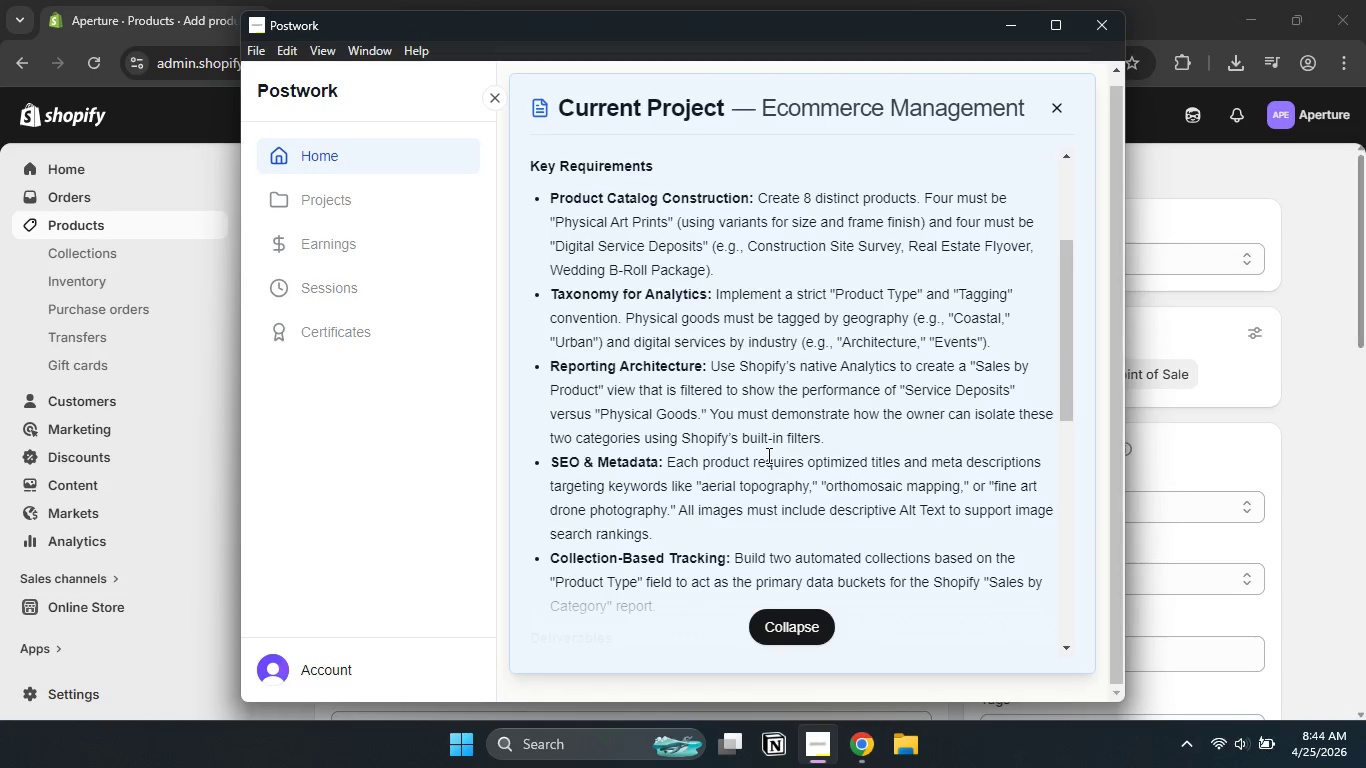 
left_click([813, 726])